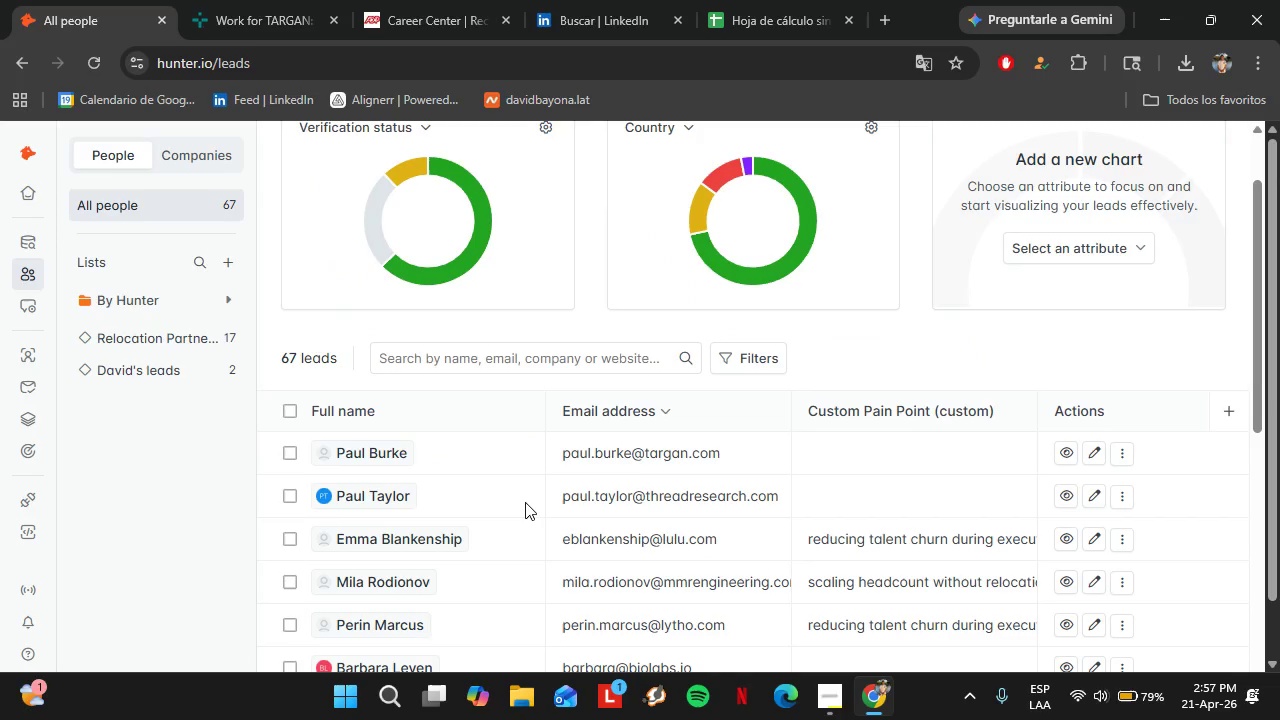 
left_click([154, 340])
 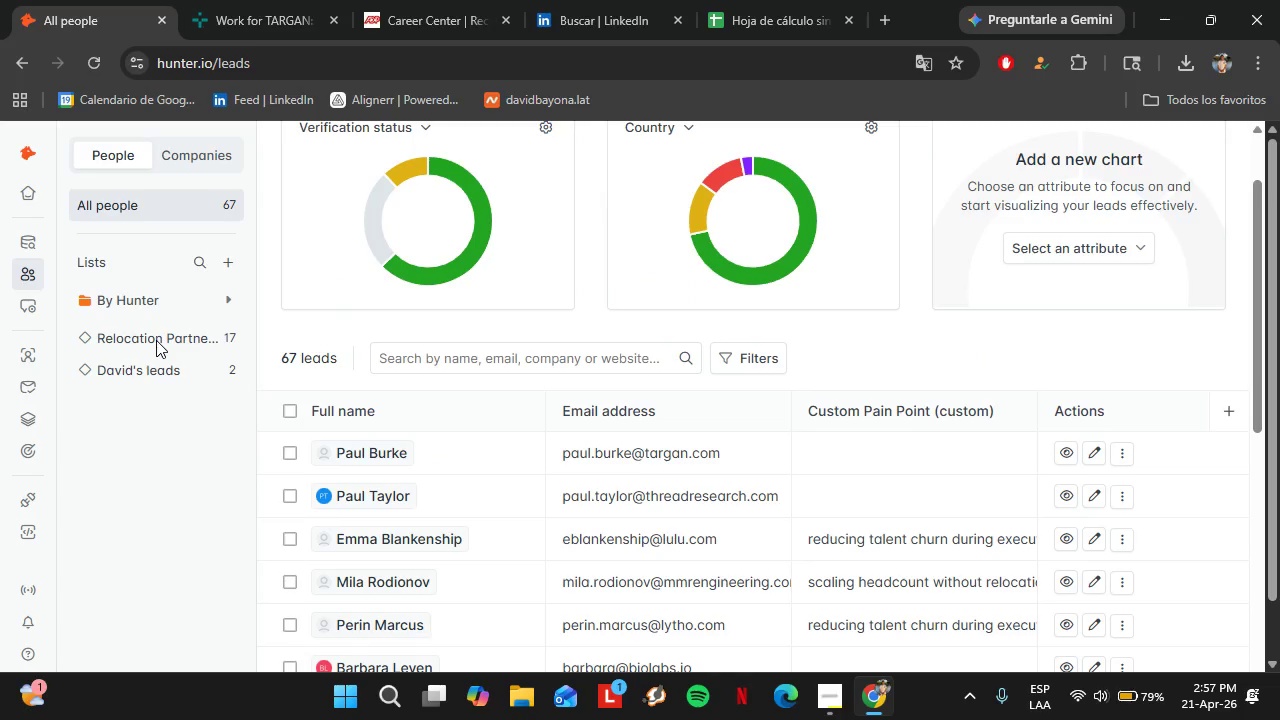 
wait(5.19)
 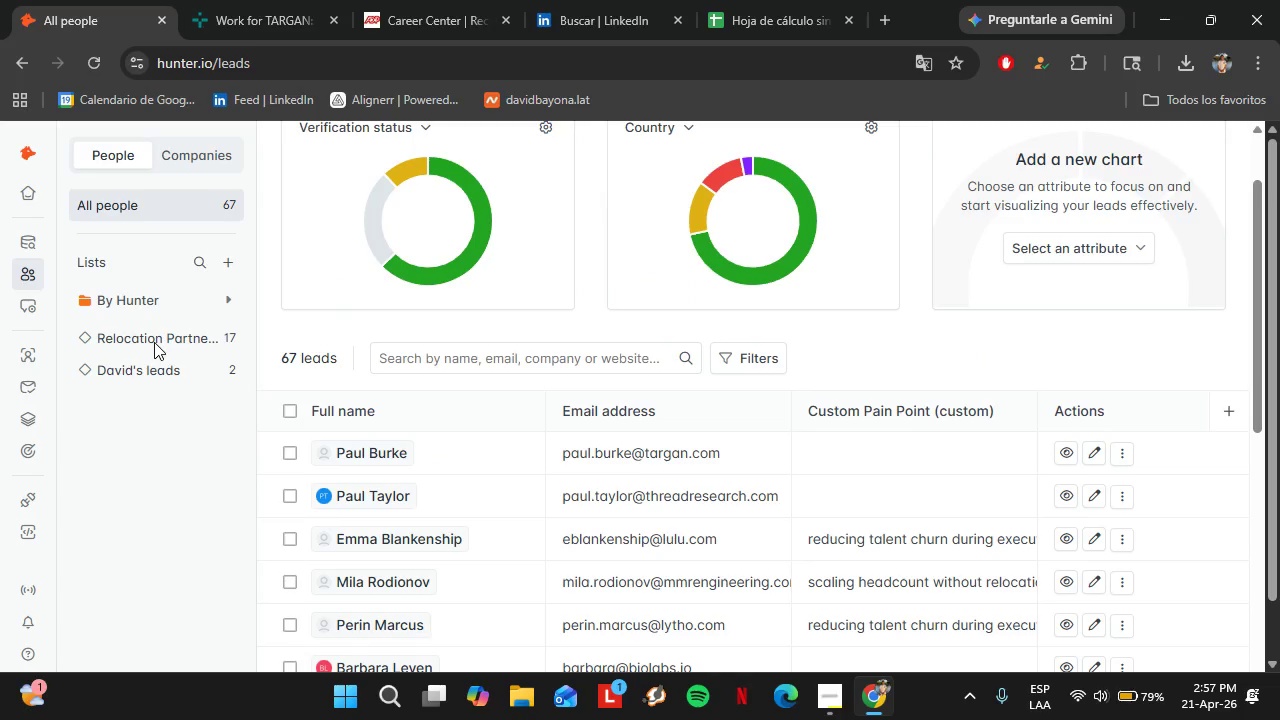 
left_click([156, 338])
 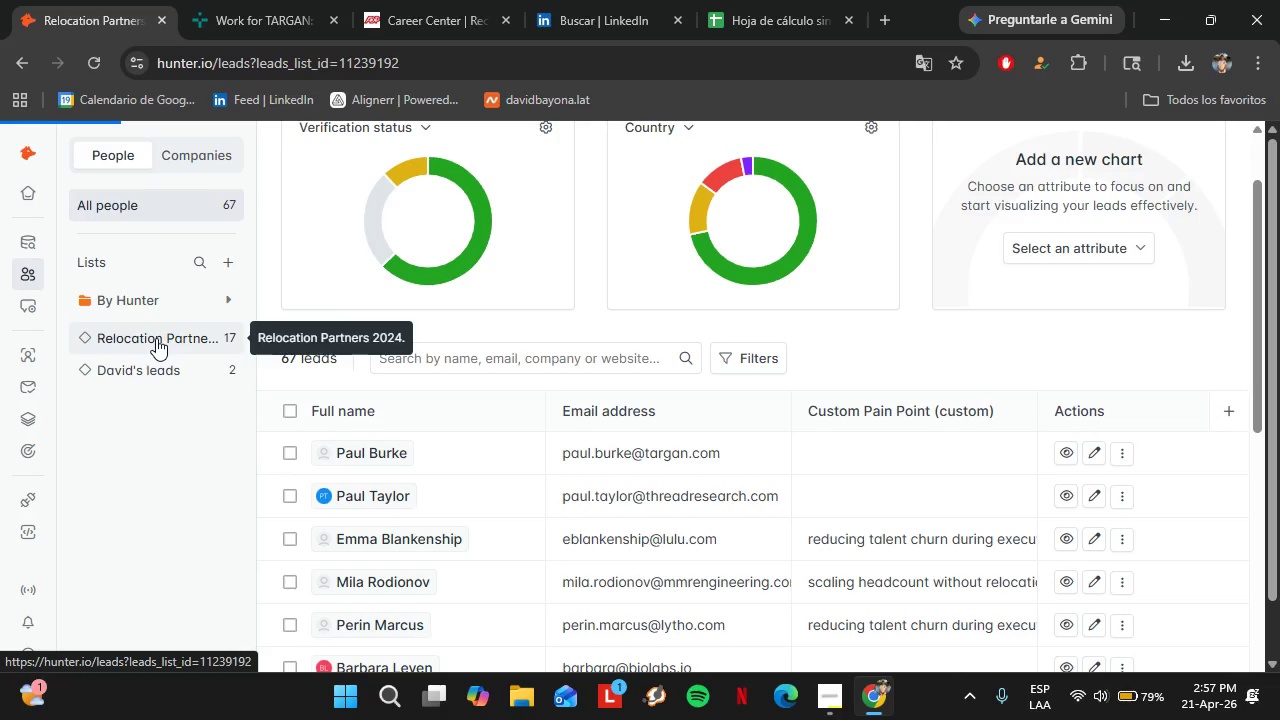 
wait(26.11)
 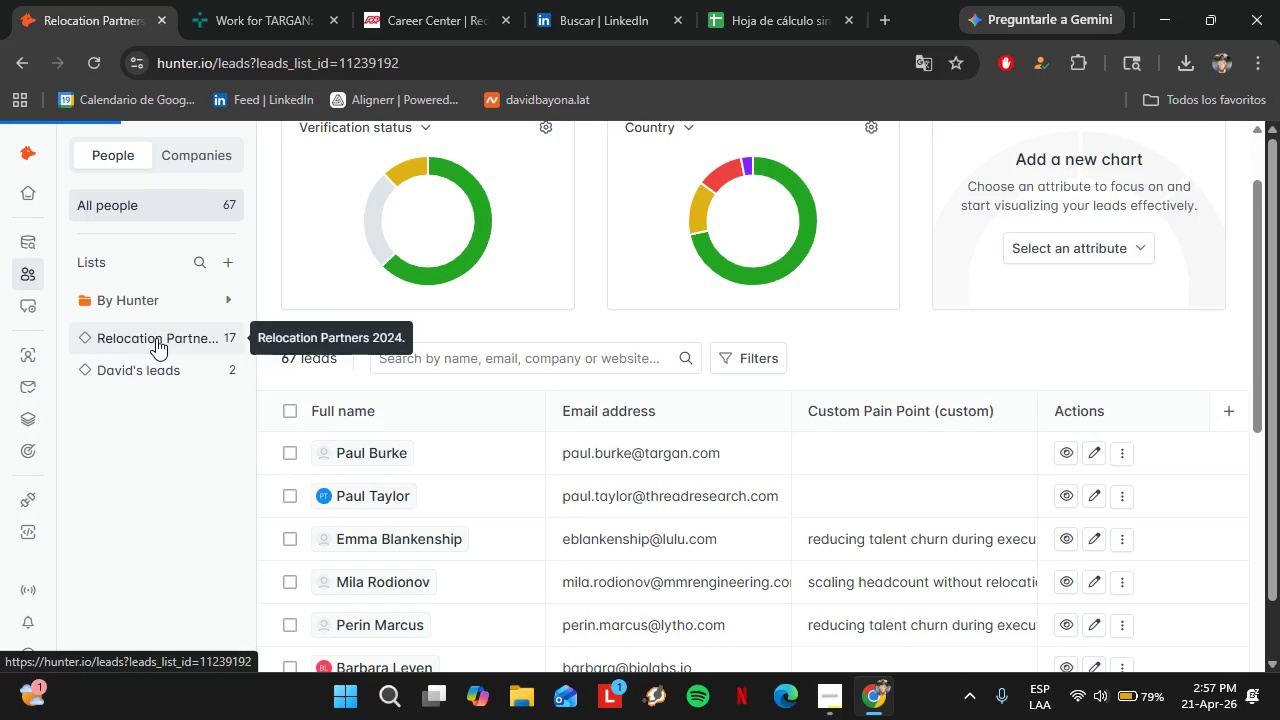 
double_click([869, 550])
 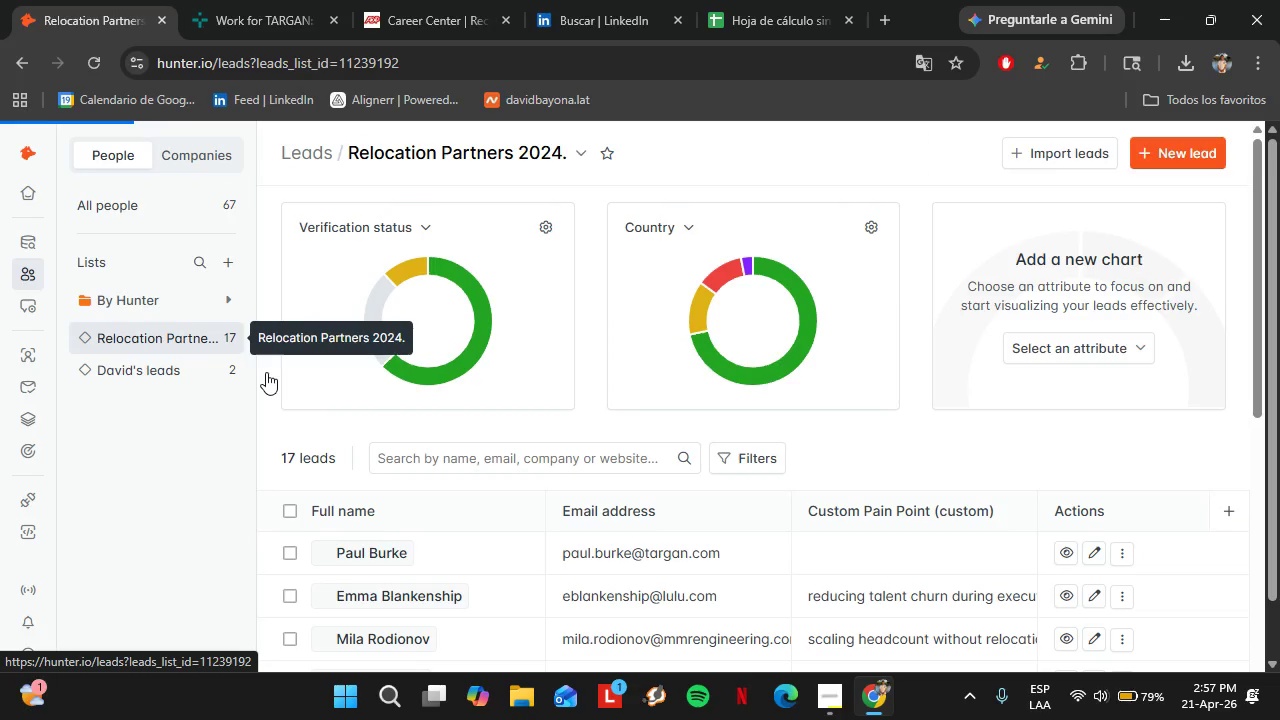 
triple_click([869, 550])
 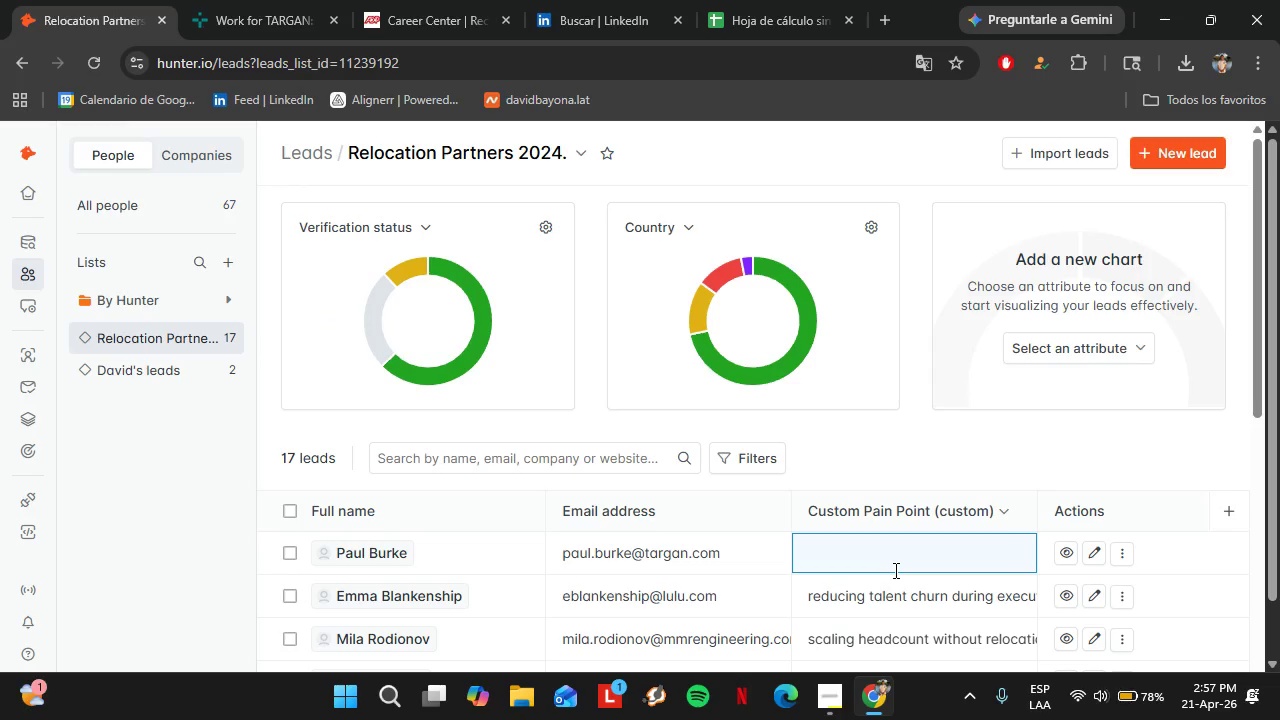 
wait(20.95)
 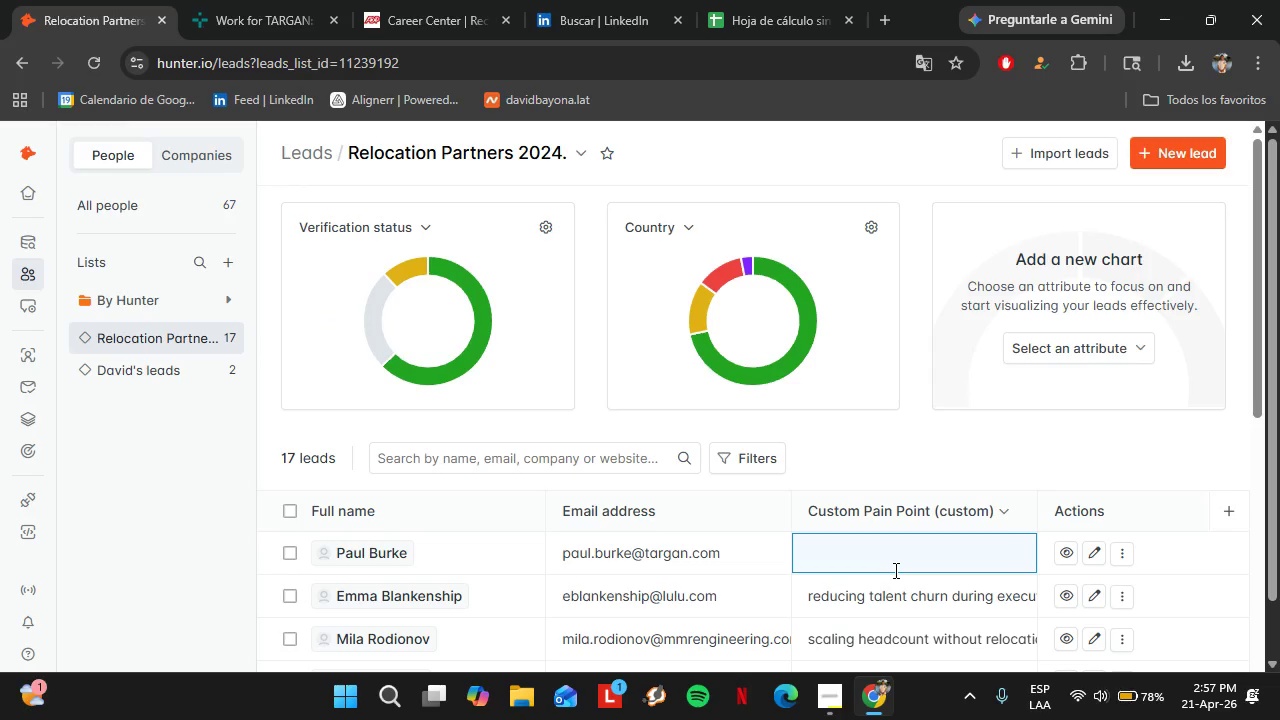 
type(coordinating seamless )
 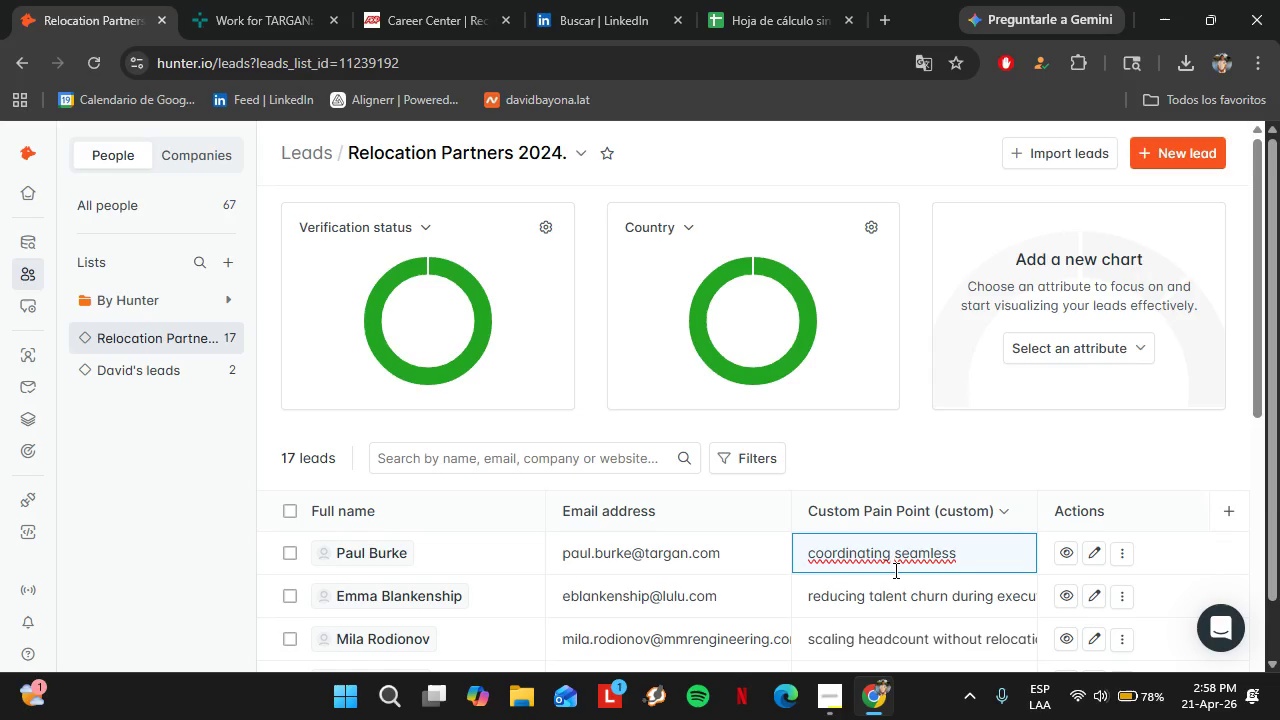 
type(relocation across multiple markets)
 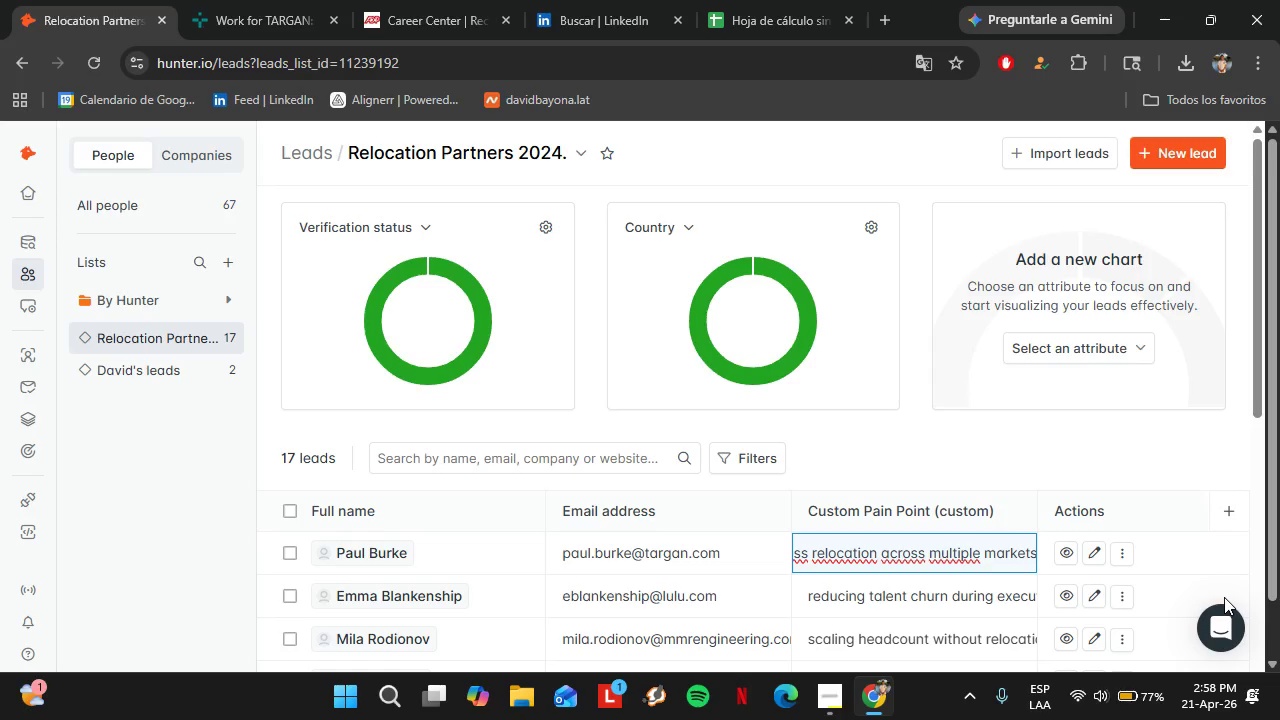 
left_click([1159, 546])
 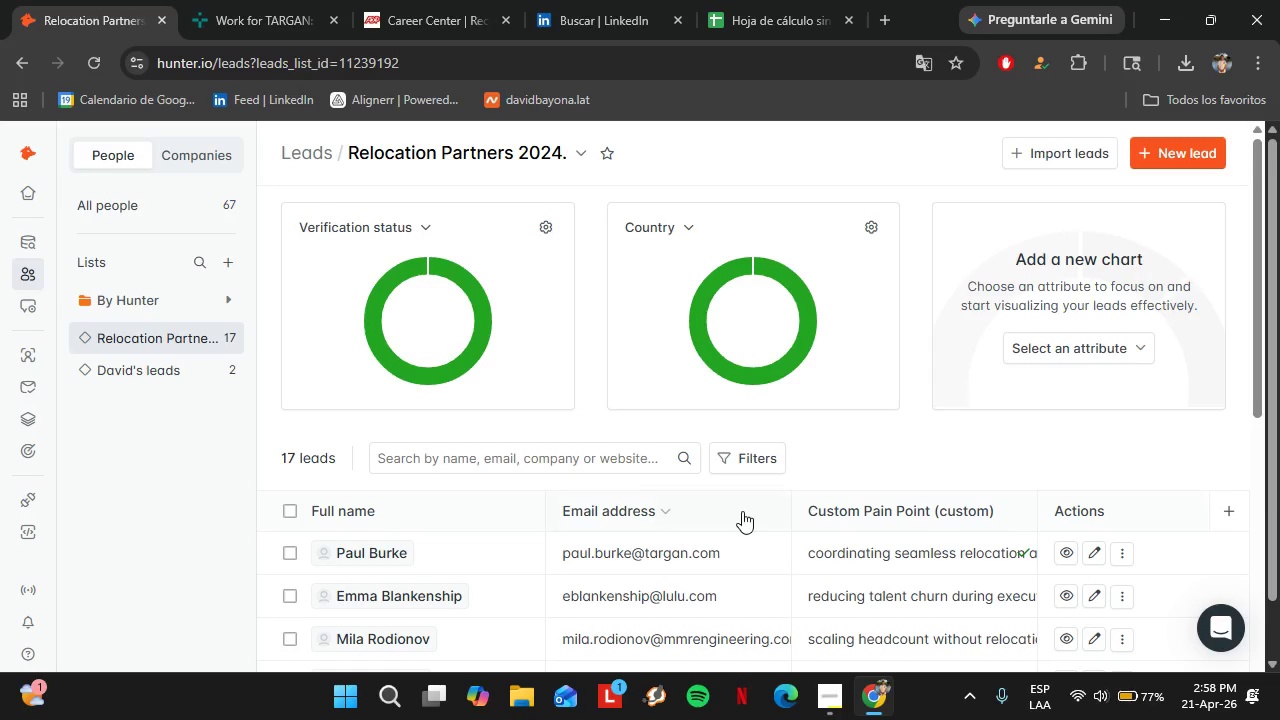 
scroll: coordinate [748, 480], scroll_direction: down, amount: 5.0
 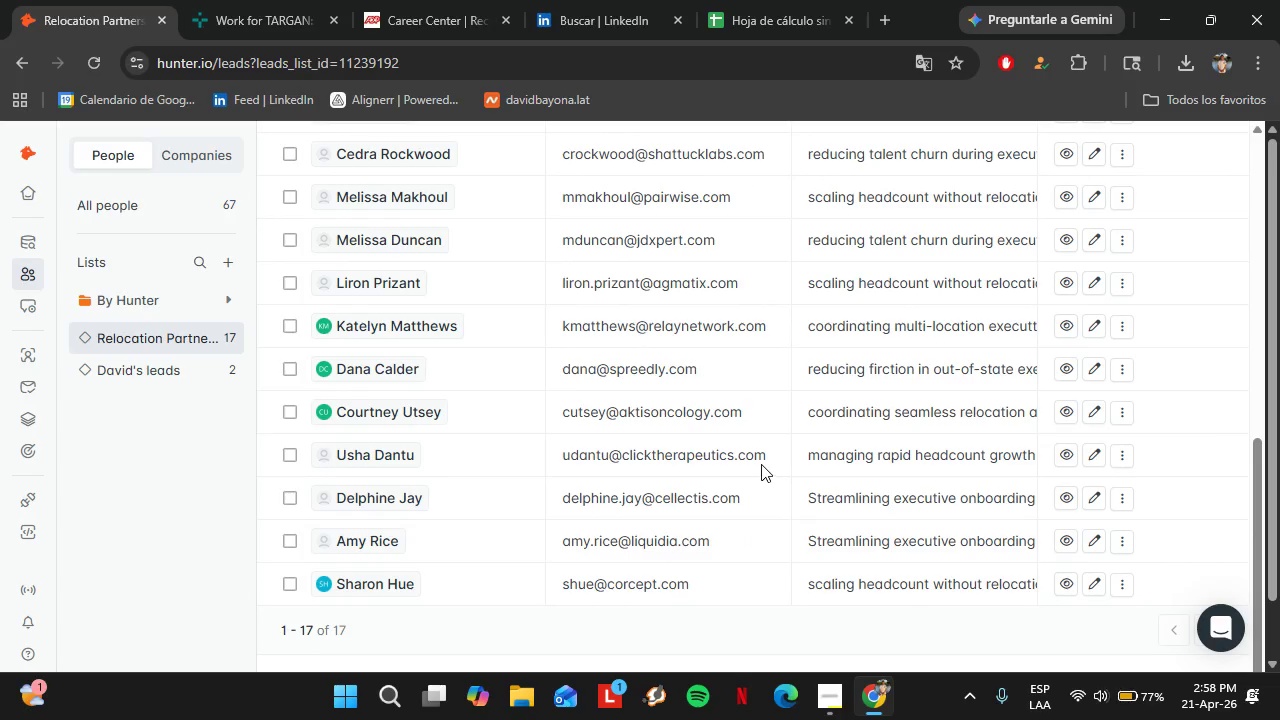 
scroll: coordinate [736, 478], scroll_direction: up, amount: 6.0
 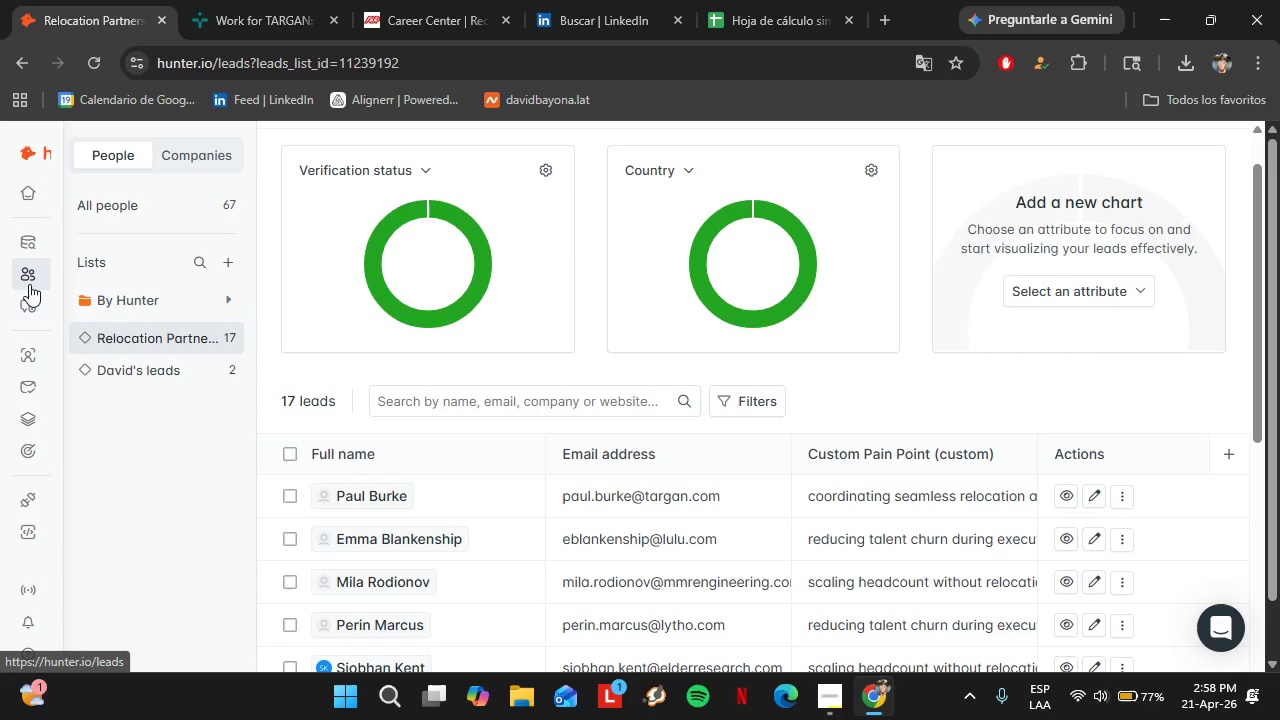 
left_click([32, 246])
 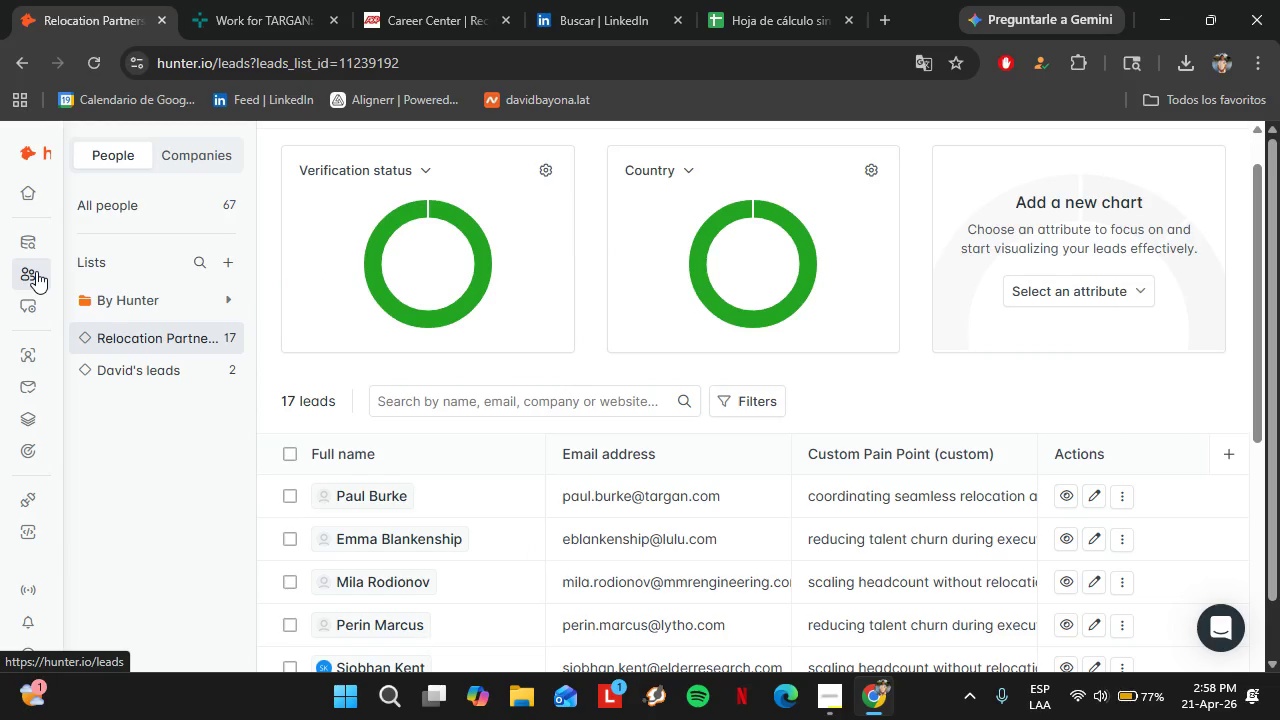 
left_click([262, 0])
 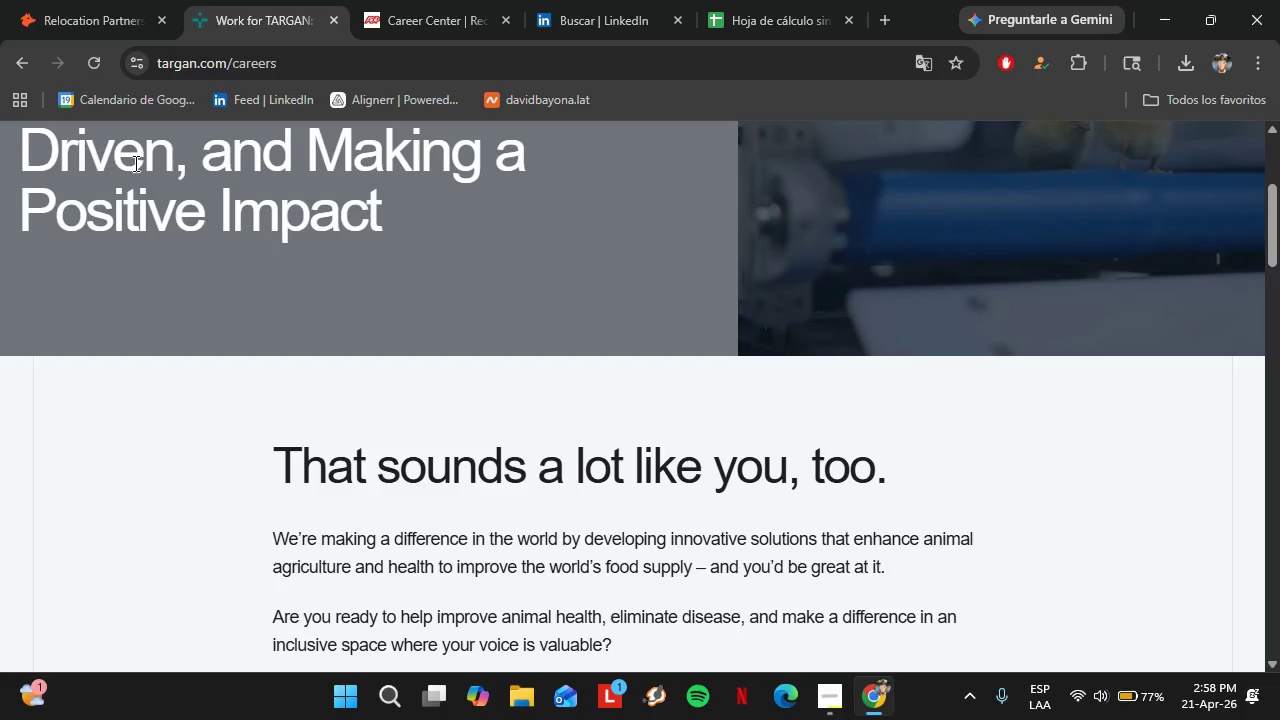 
mouse_move([306, 23])
 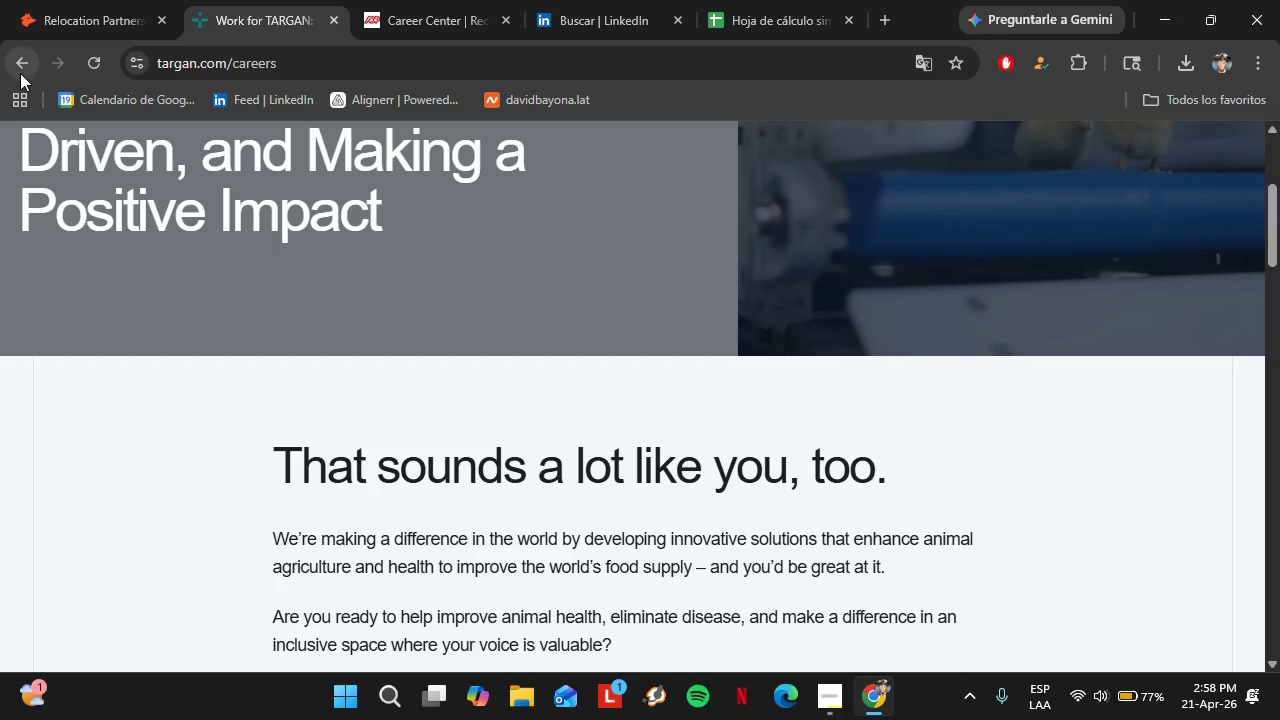 
left_click([20, 73])
 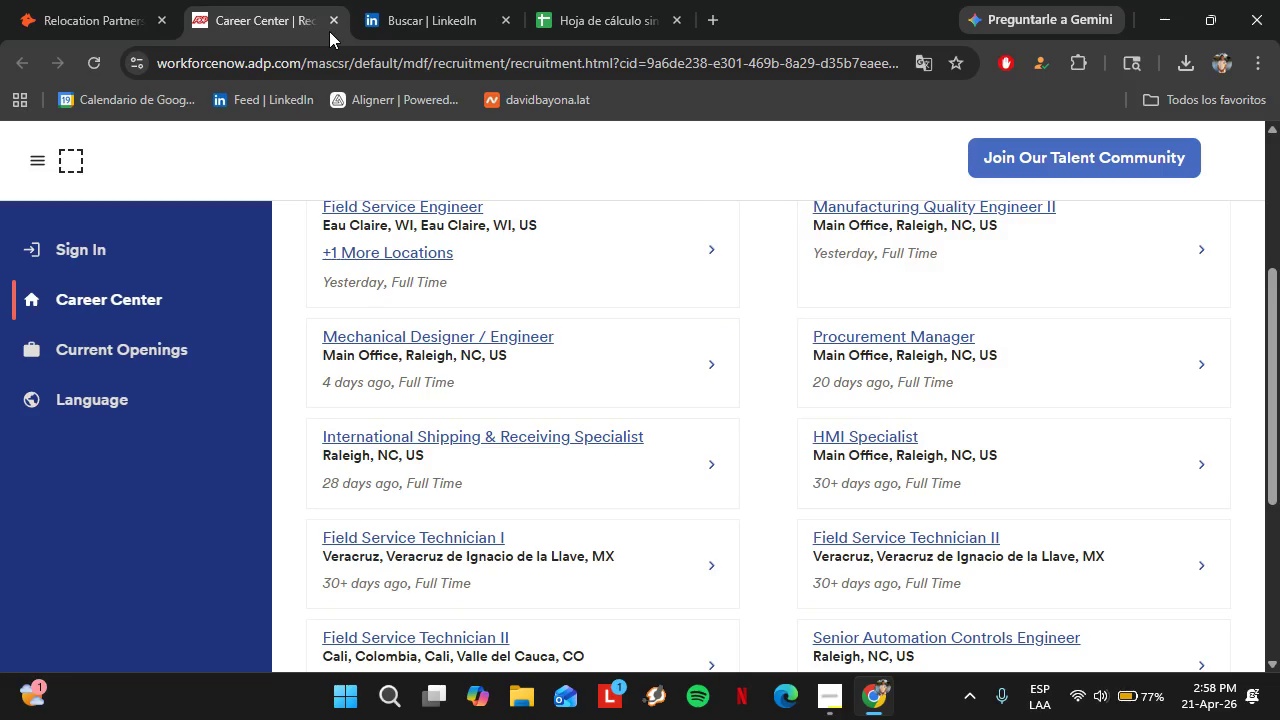 
left_click_drag(start_coordinate=[390, 0], to_coordinate=[226, 0])
 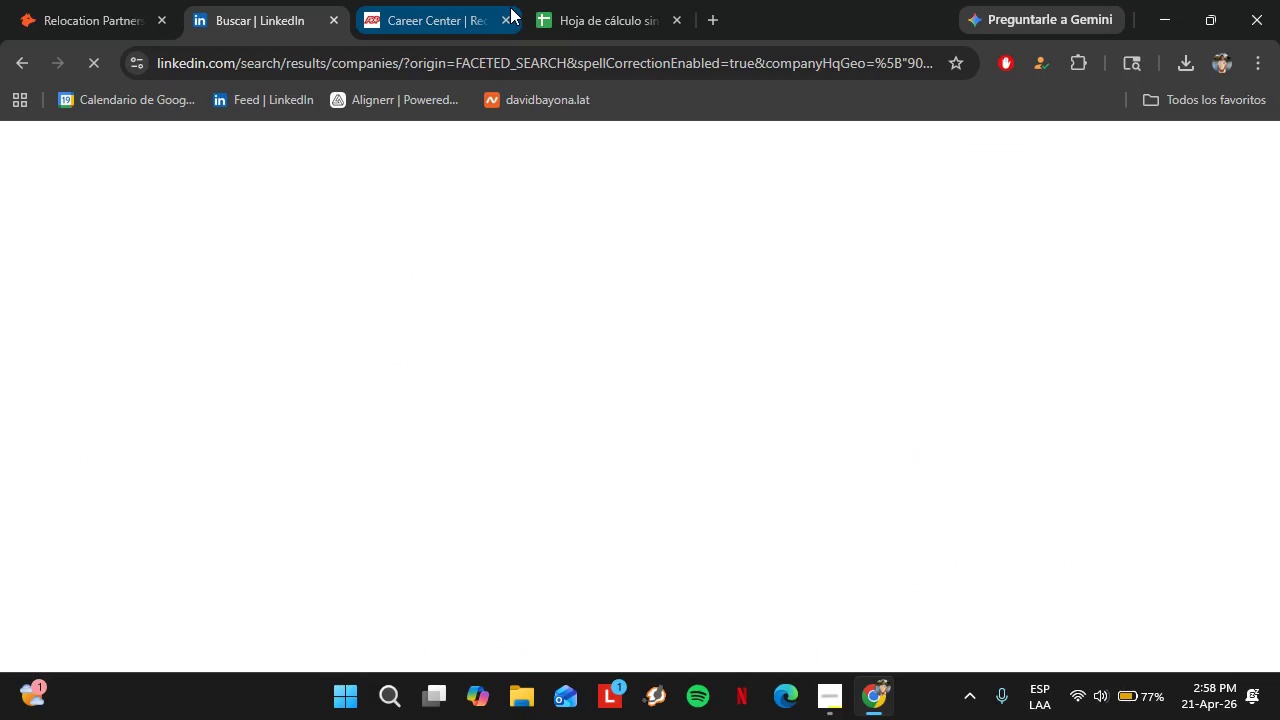 
left_click([501, 12])
 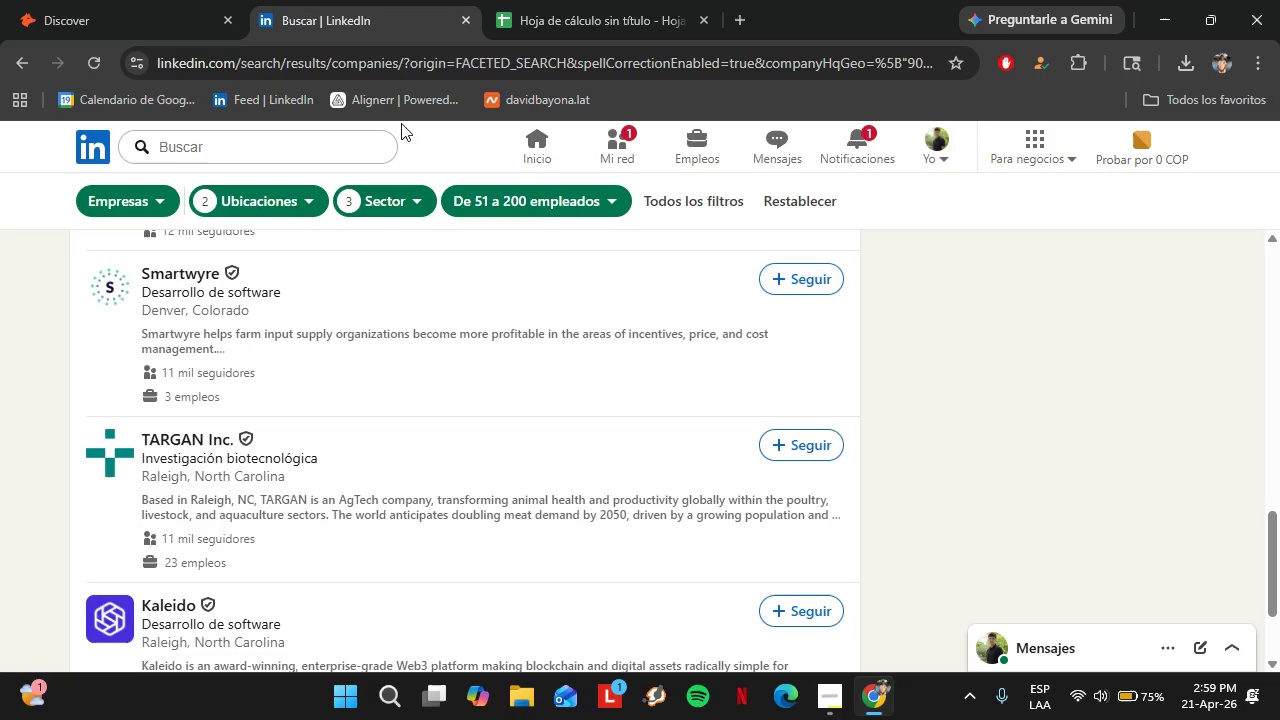 
wait(60.84)
 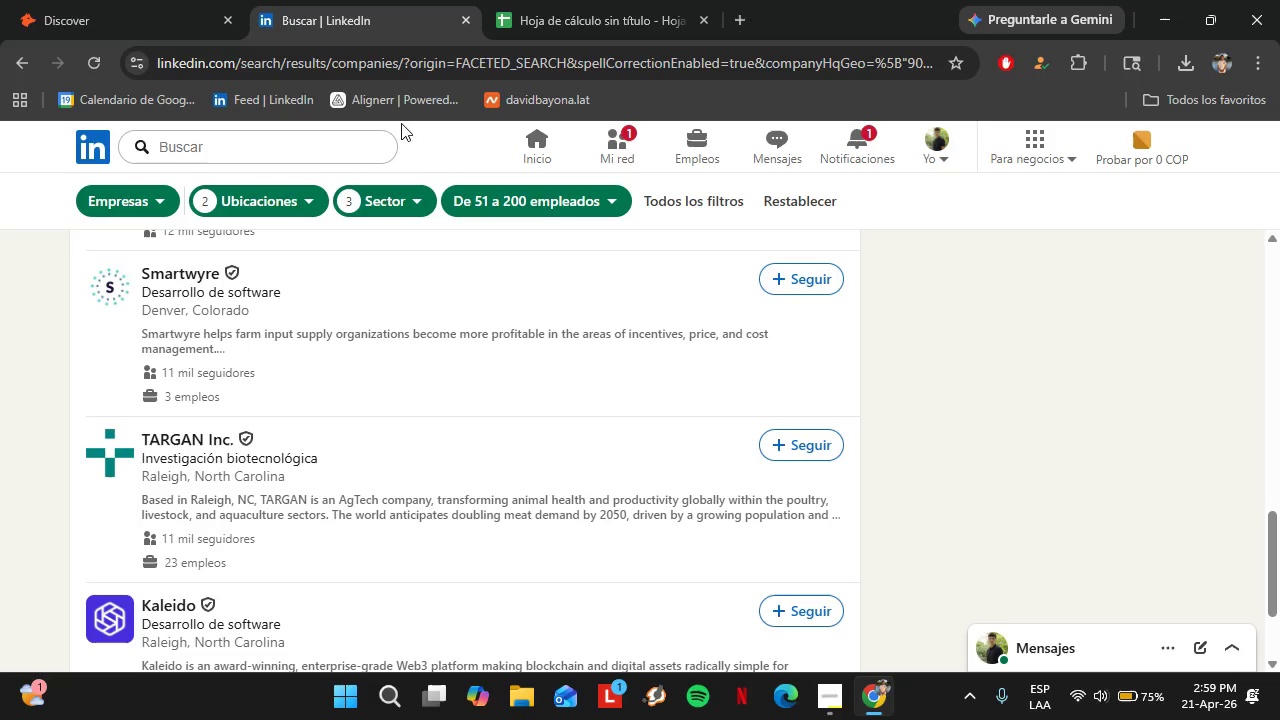 
scroll: coordinate [211, 429], scroll_direction: down, amount: 1.0
 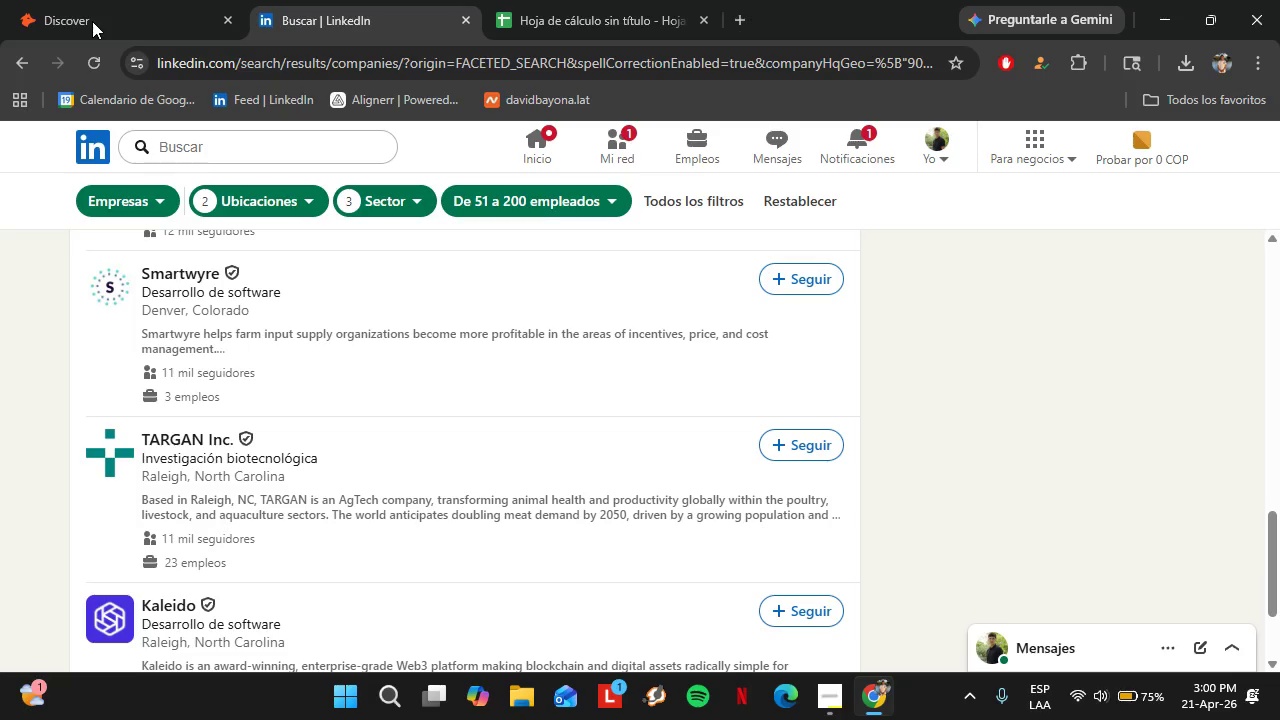 
wait(17.41)
 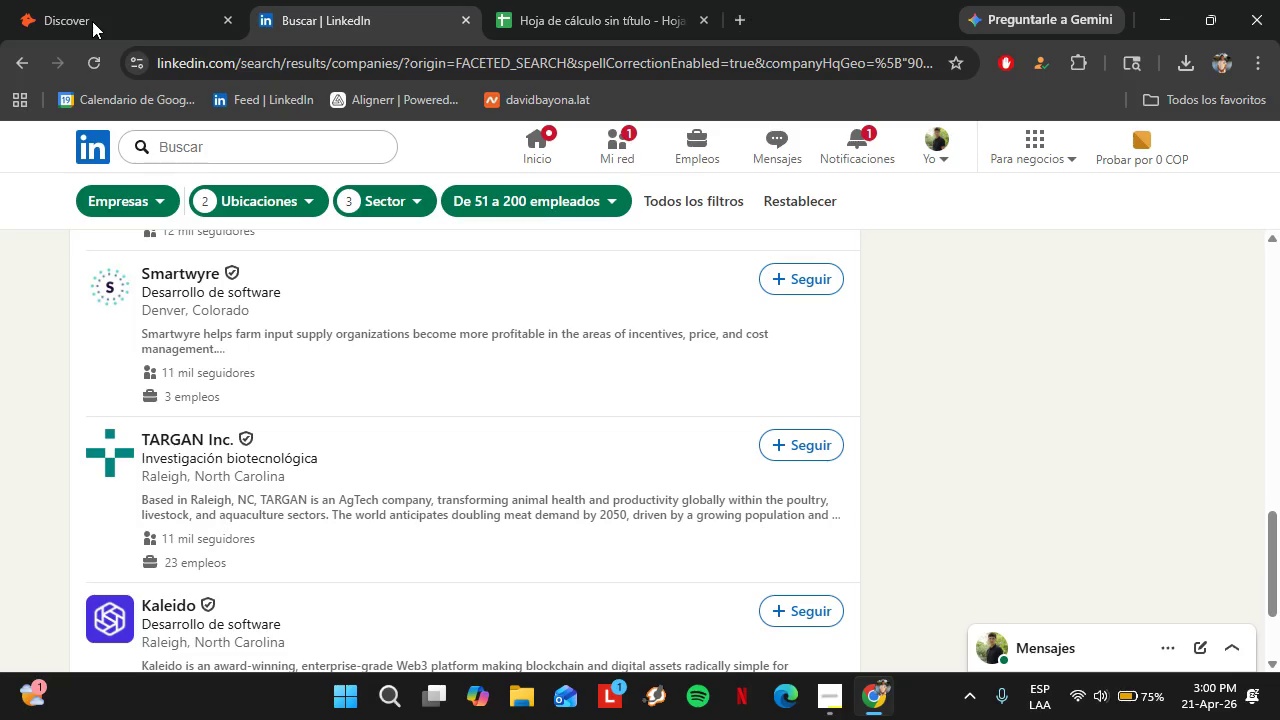 
left_click([88, 244])
 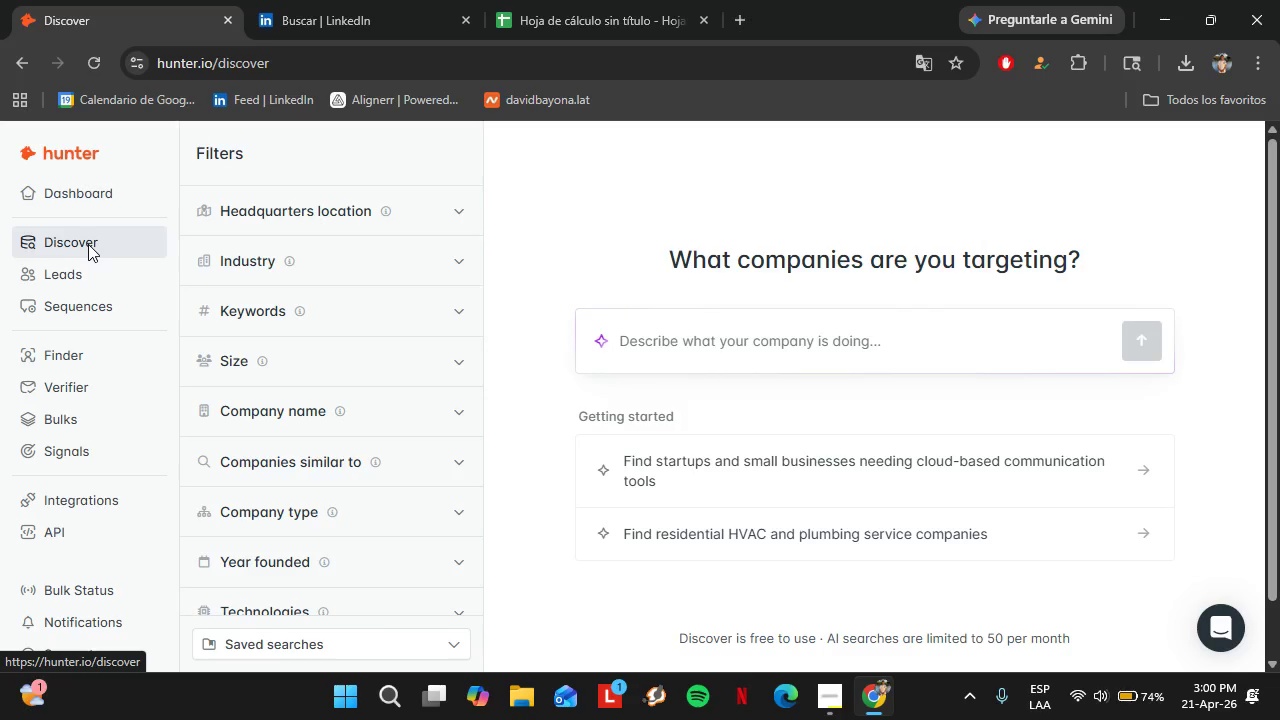 
wait(28.61)
 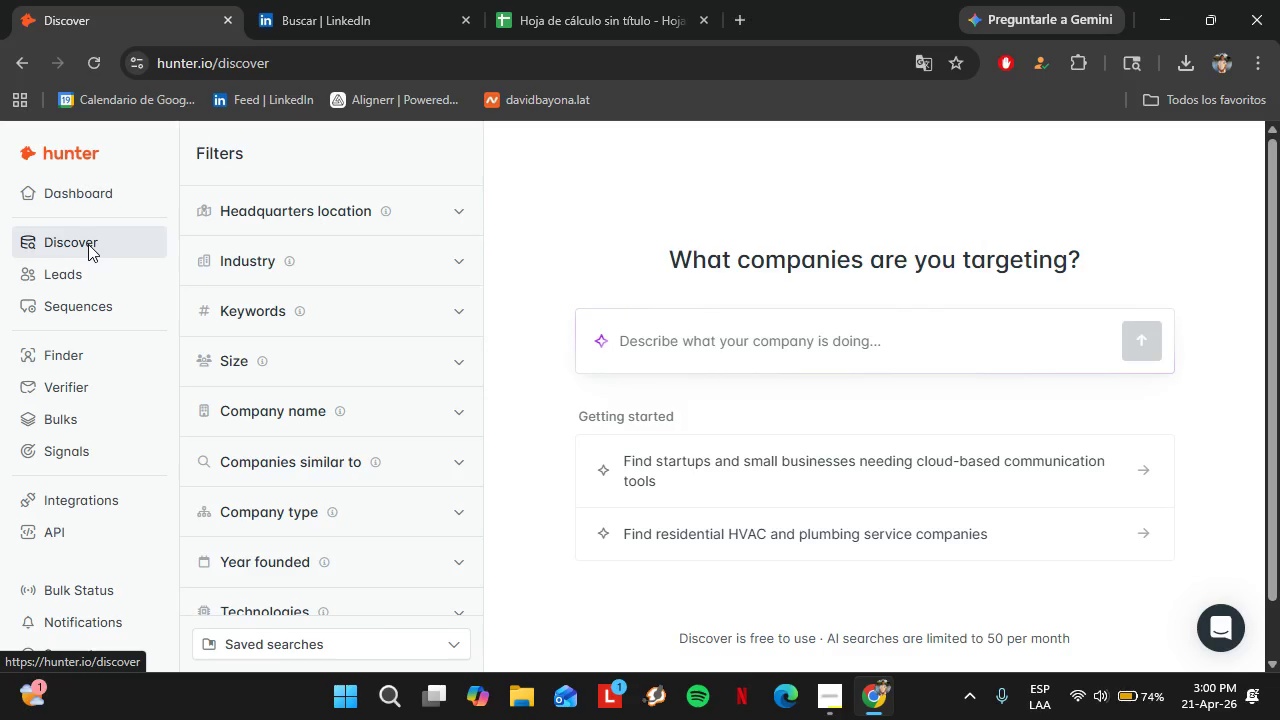 
left_click([282, 416])
 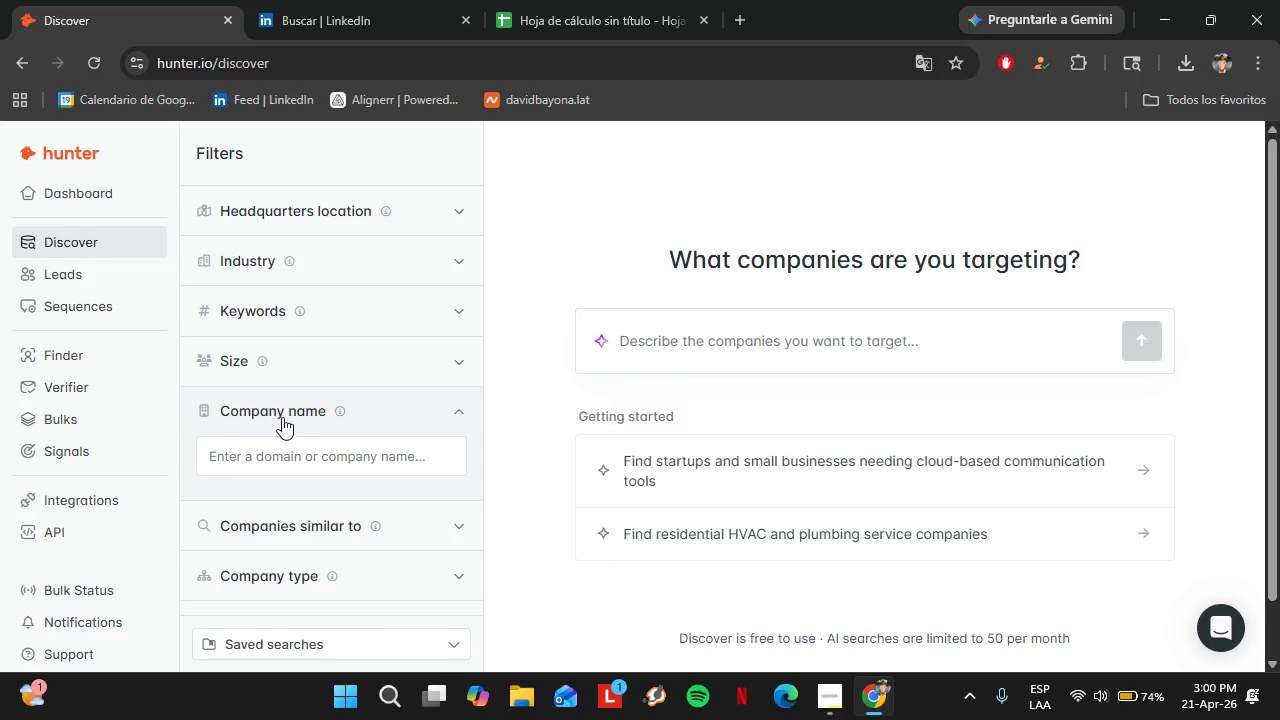 
wait(10.72)
 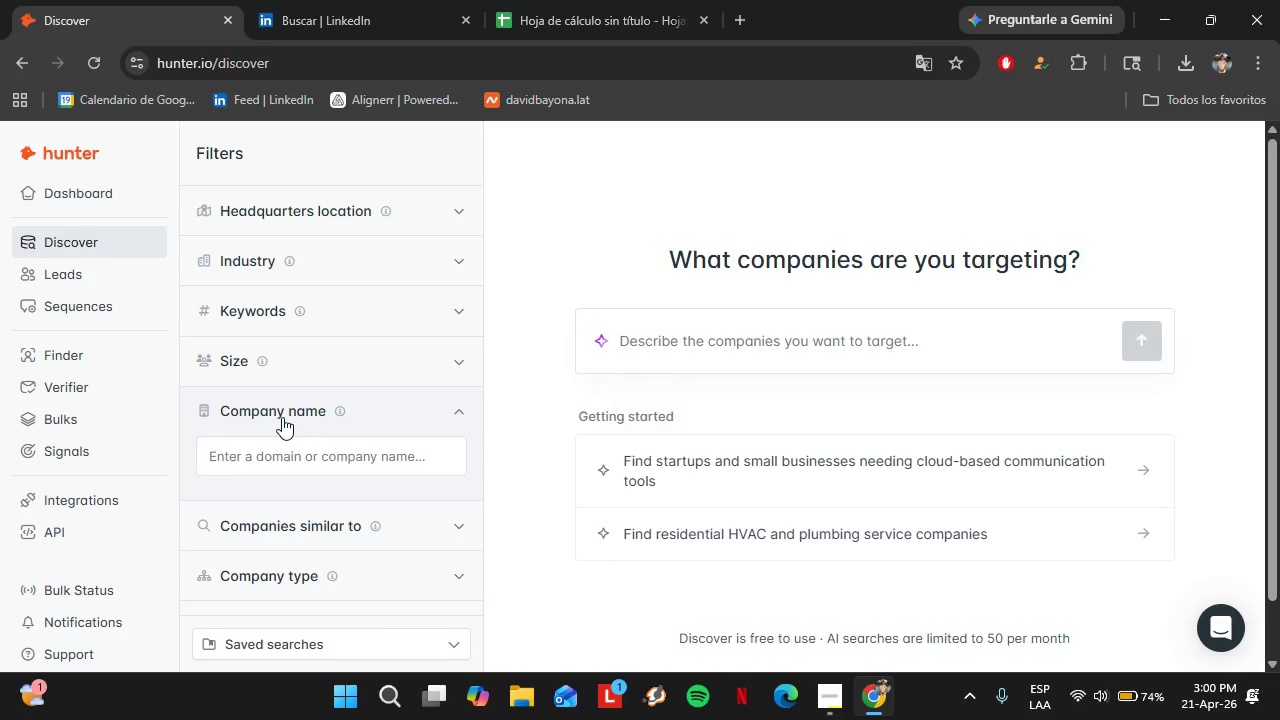 
left_click([286, 459])
 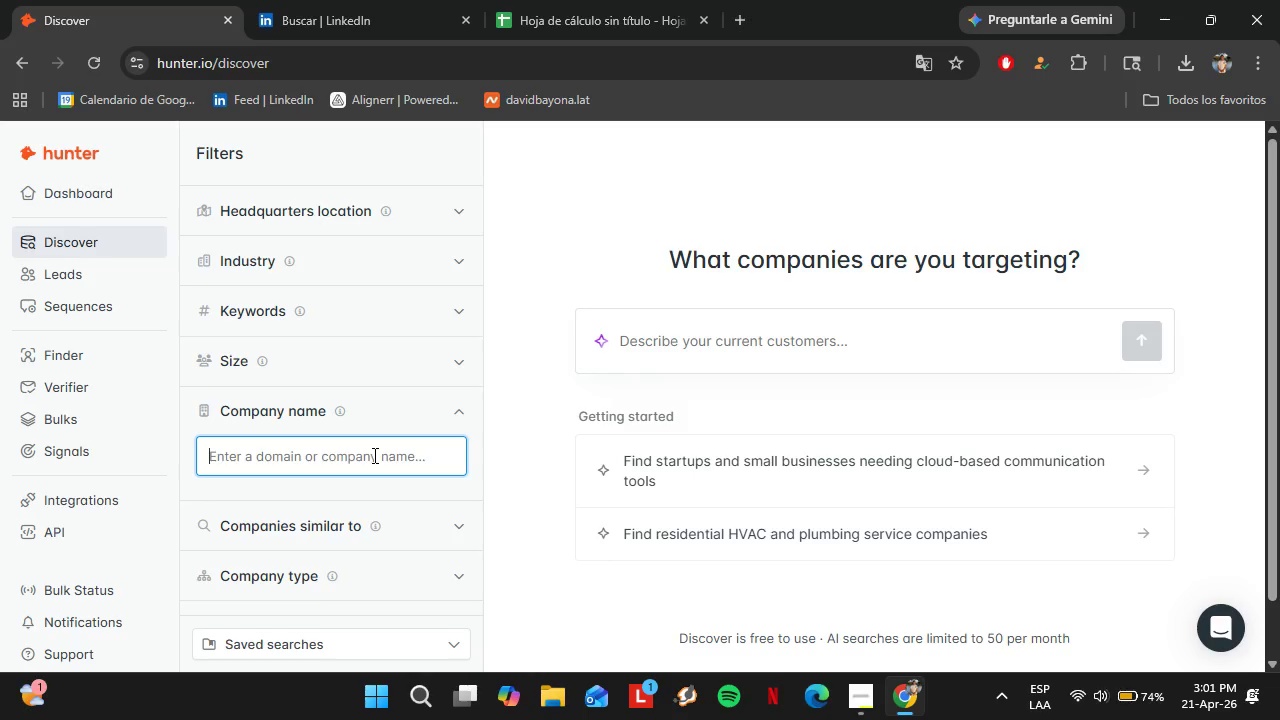 
wait(26.86)
 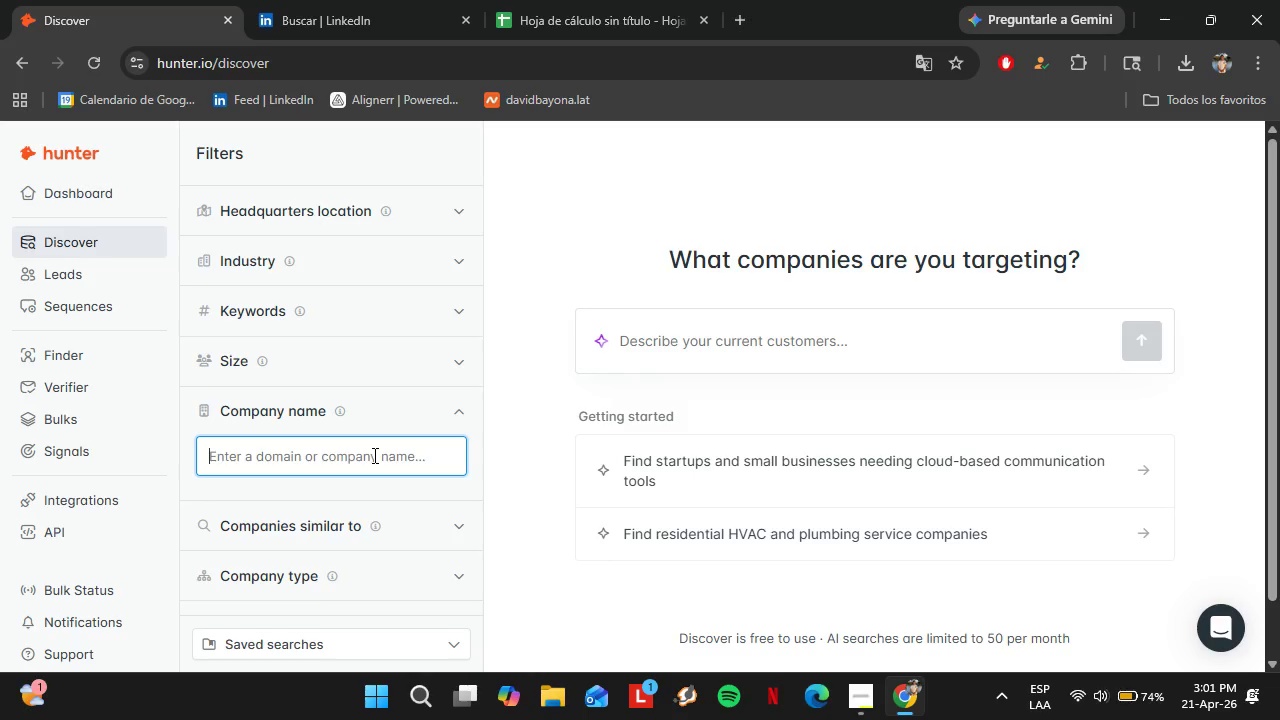 
left_click([354, 0])
 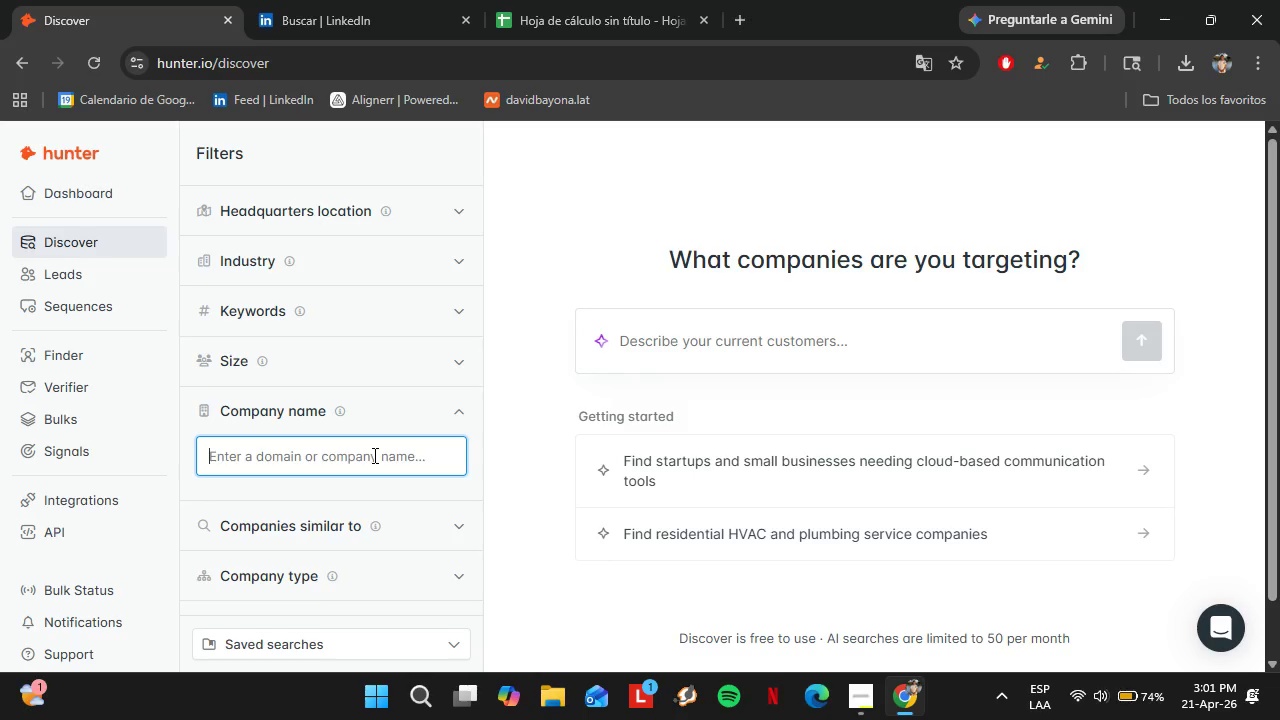 
left_click([103, 0])
 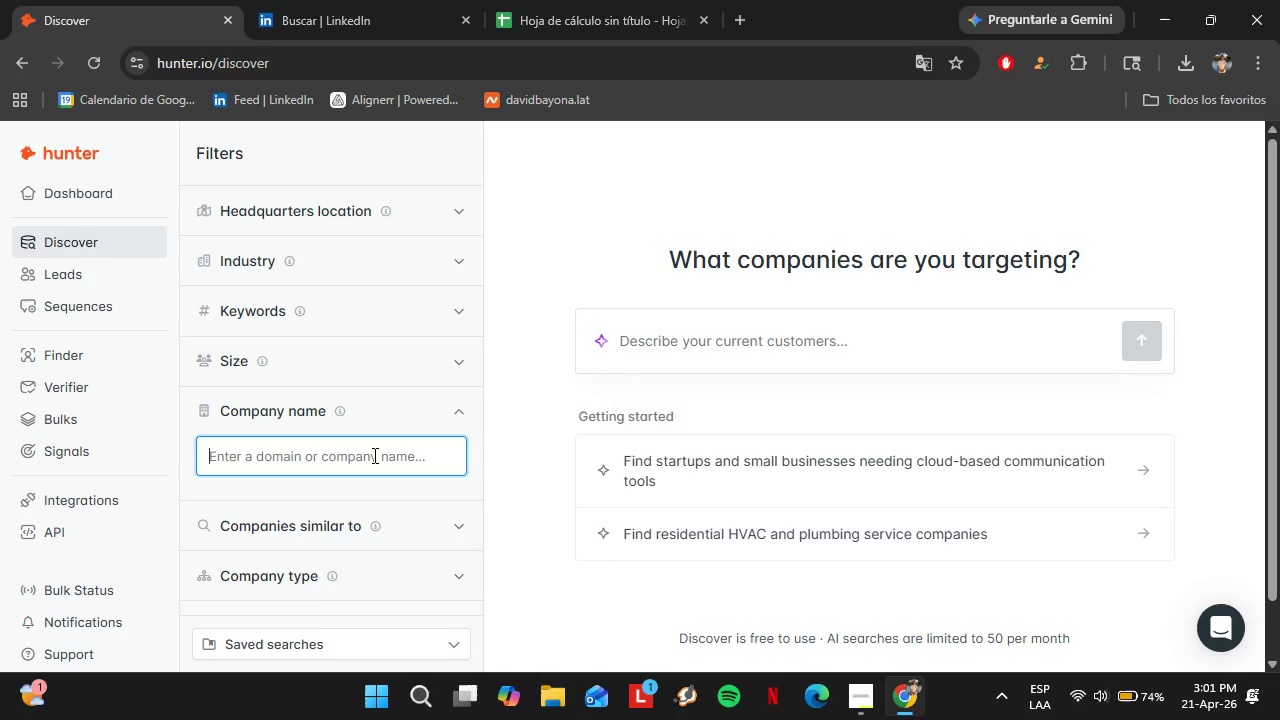 
hold_key(key=K, duration=0.41)
 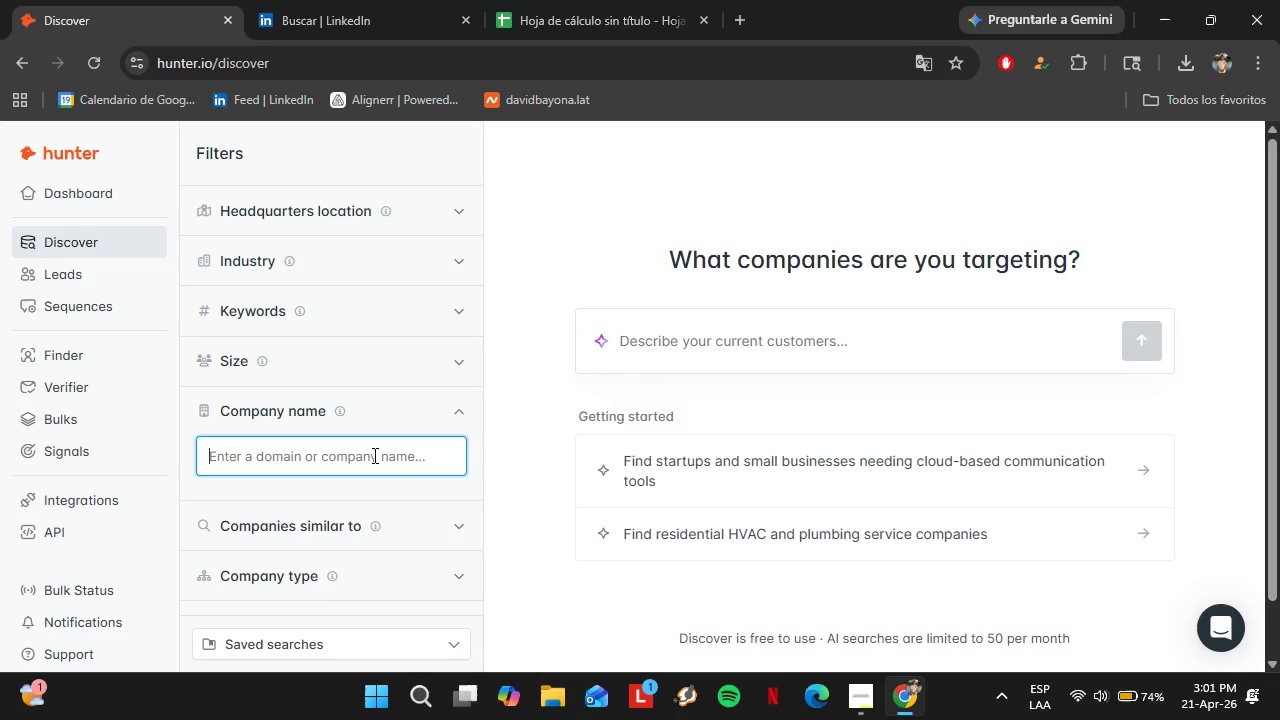 
type(ali)
key(Backspace)
type(ei)
 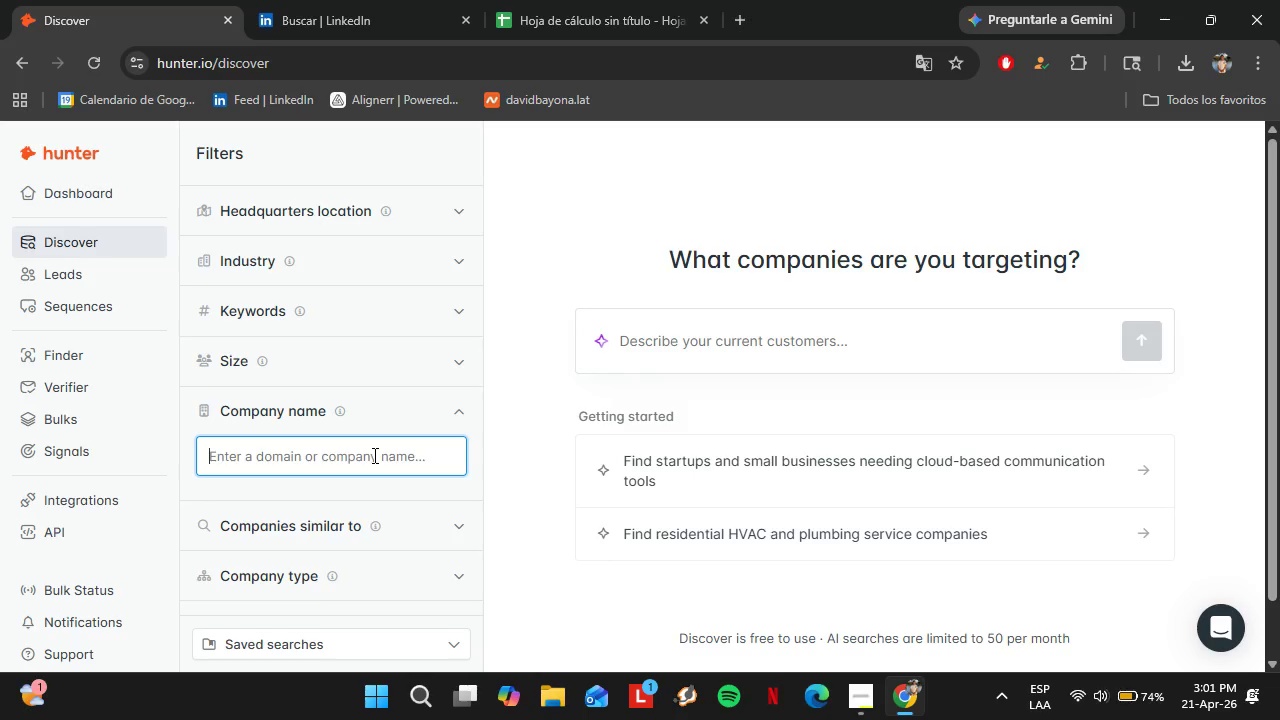 
scroll: coordinate [258, 461], scroll_direction: down, amount: 3.0
 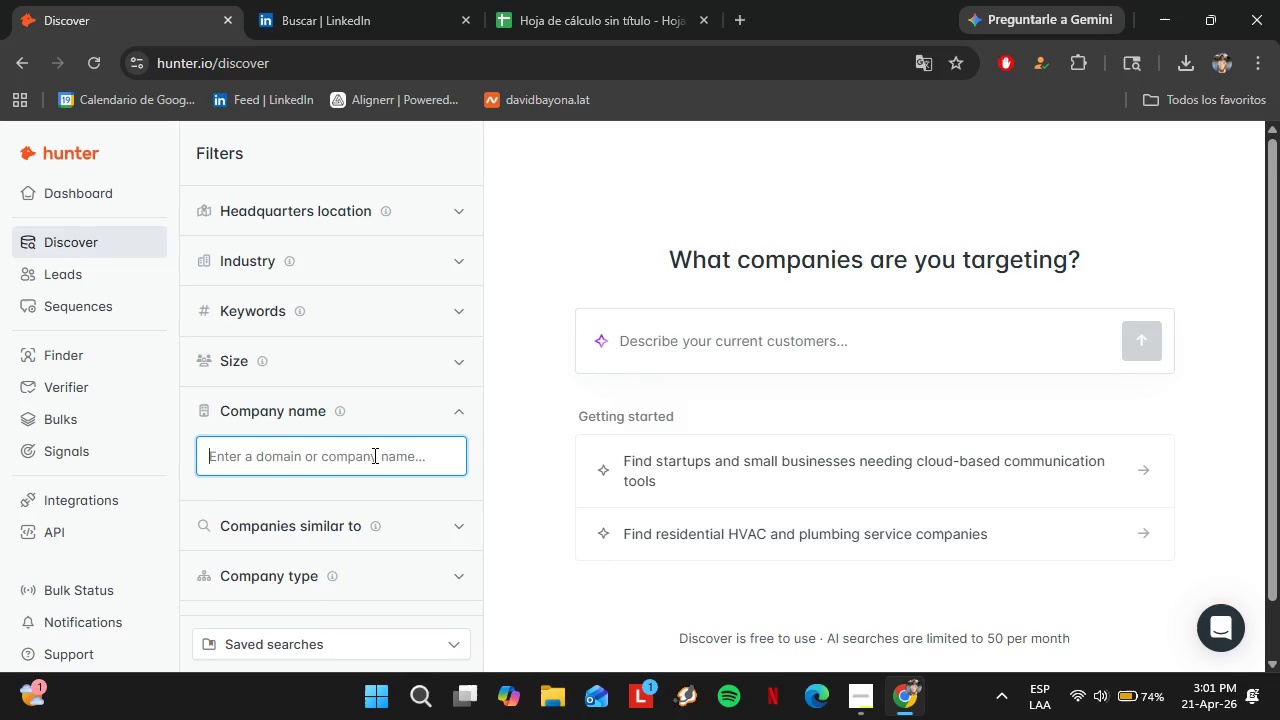 
type(do)
 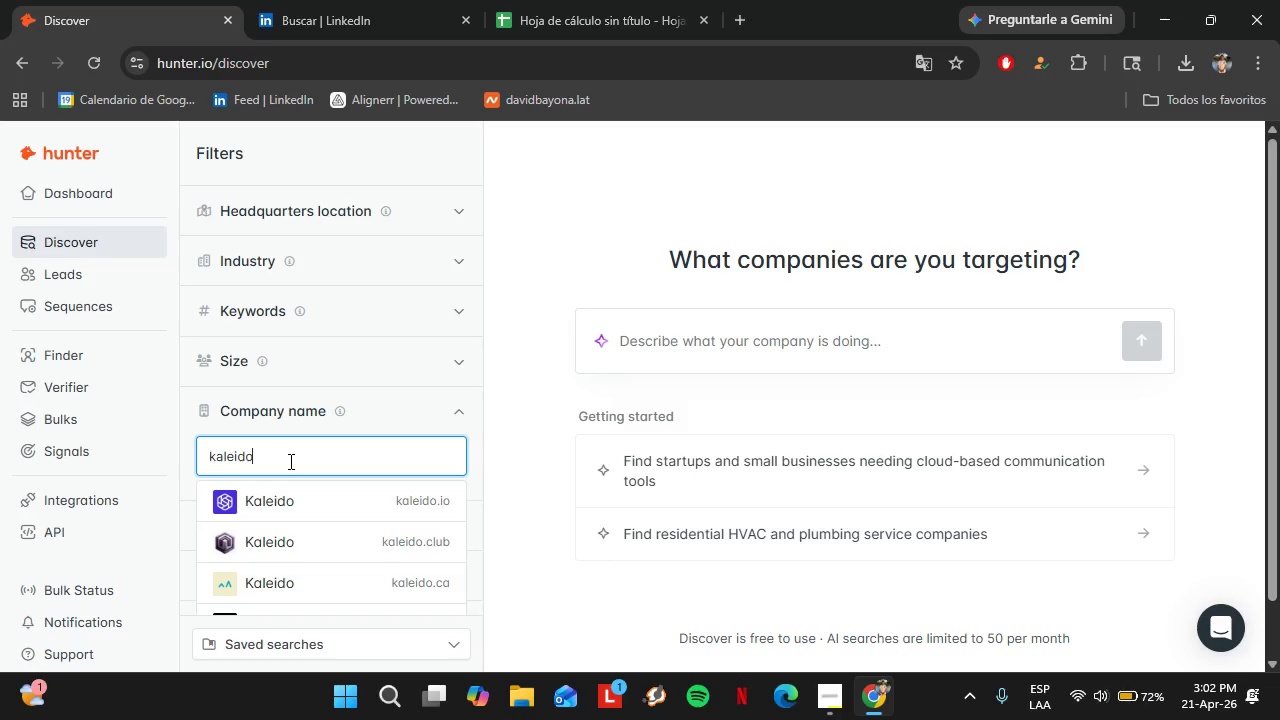 
wait(44.06)
 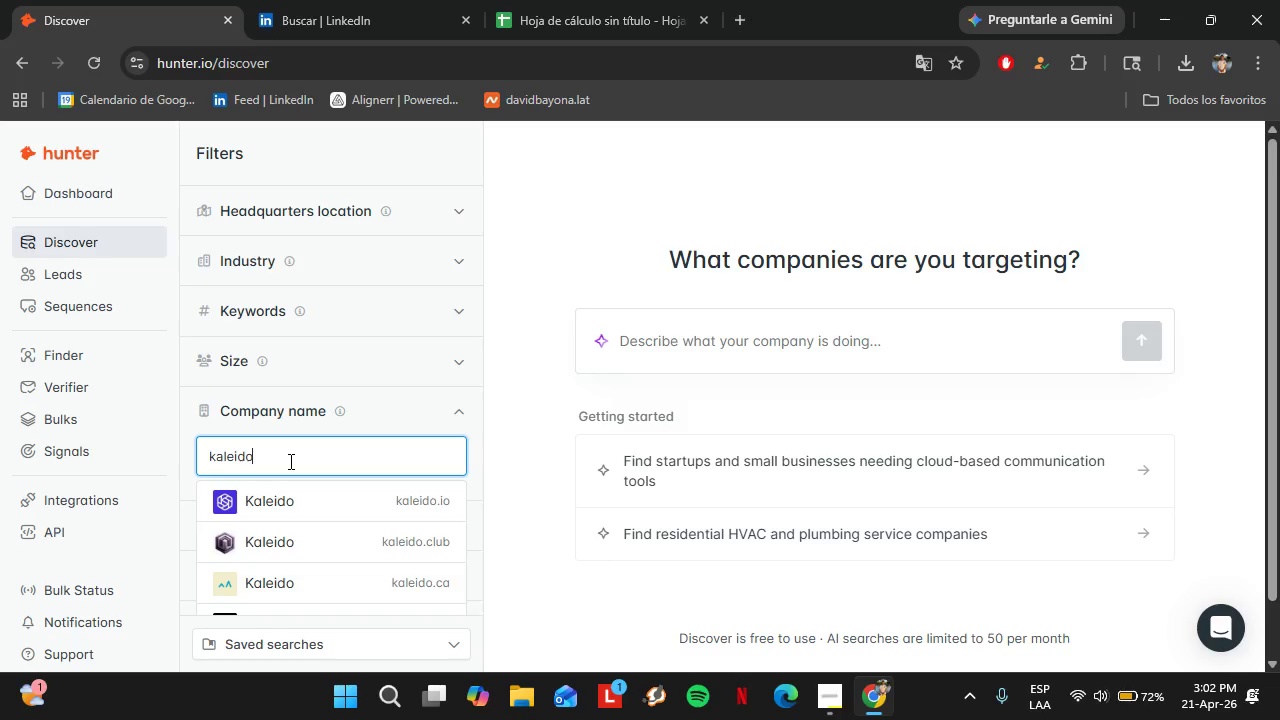 
left_click([299, 504])
 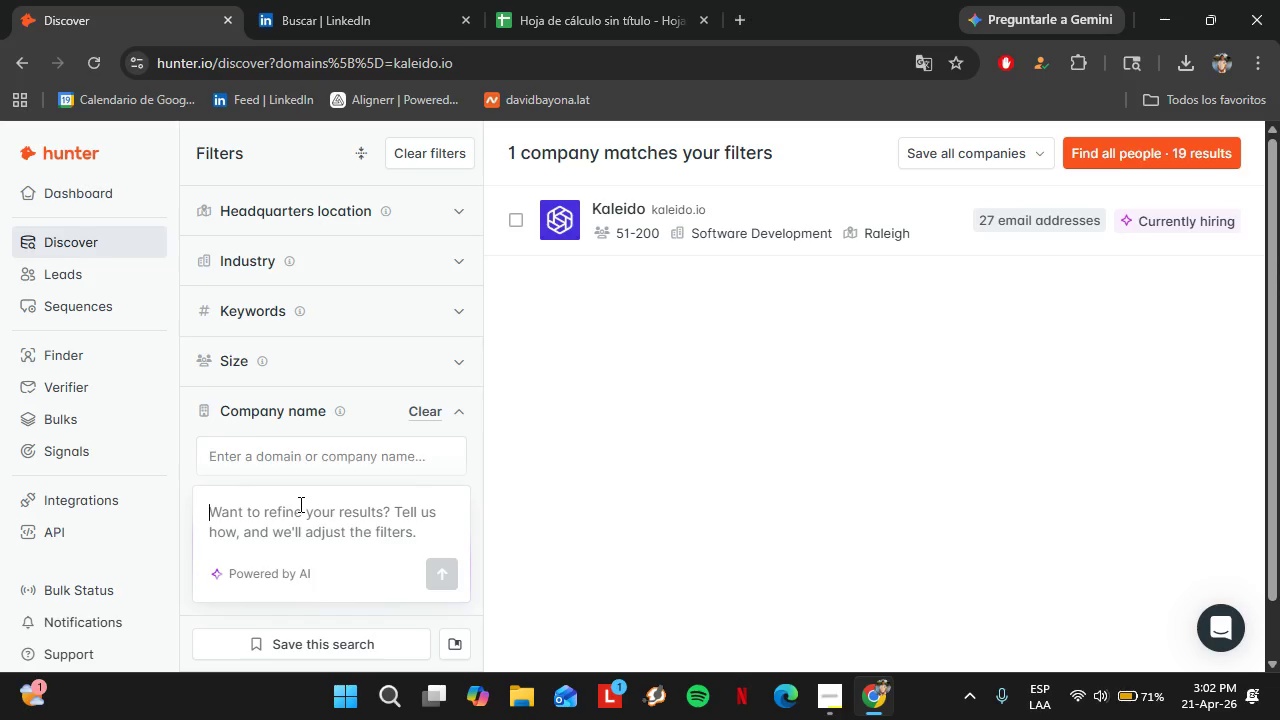 
wait(45.72)
 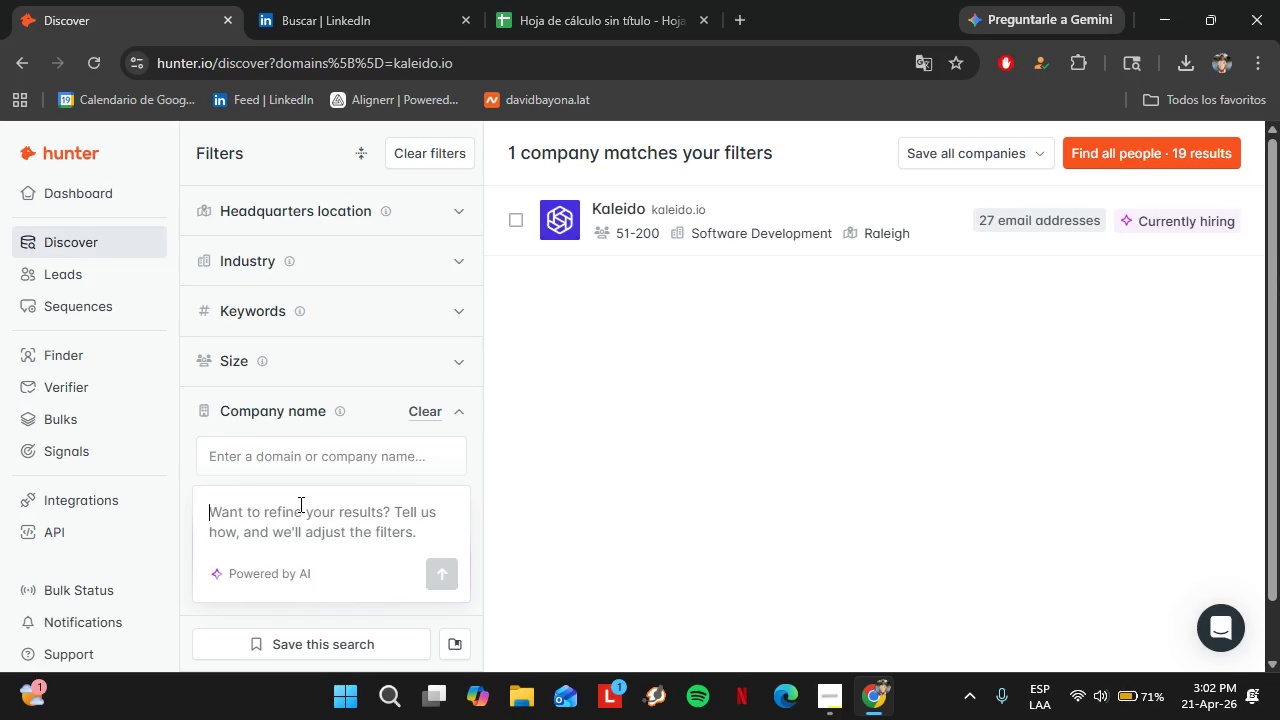 
left_click([756, 196])
 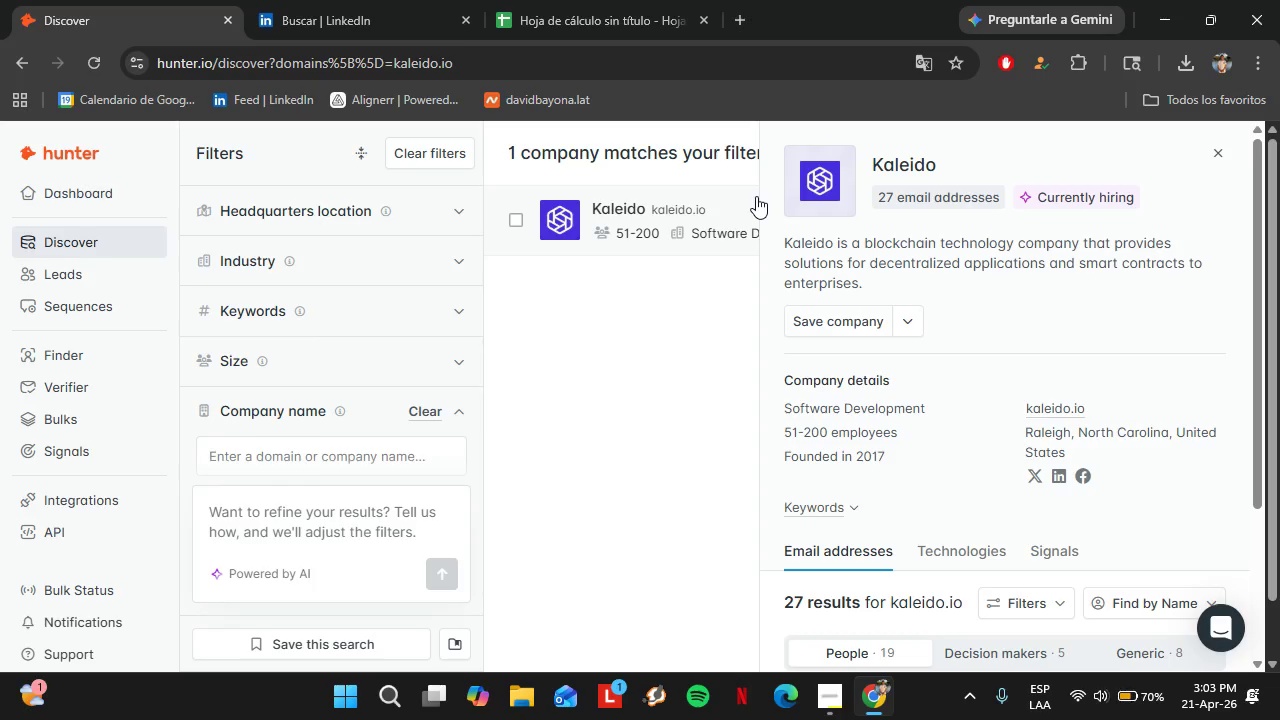 
wait(15.66)
 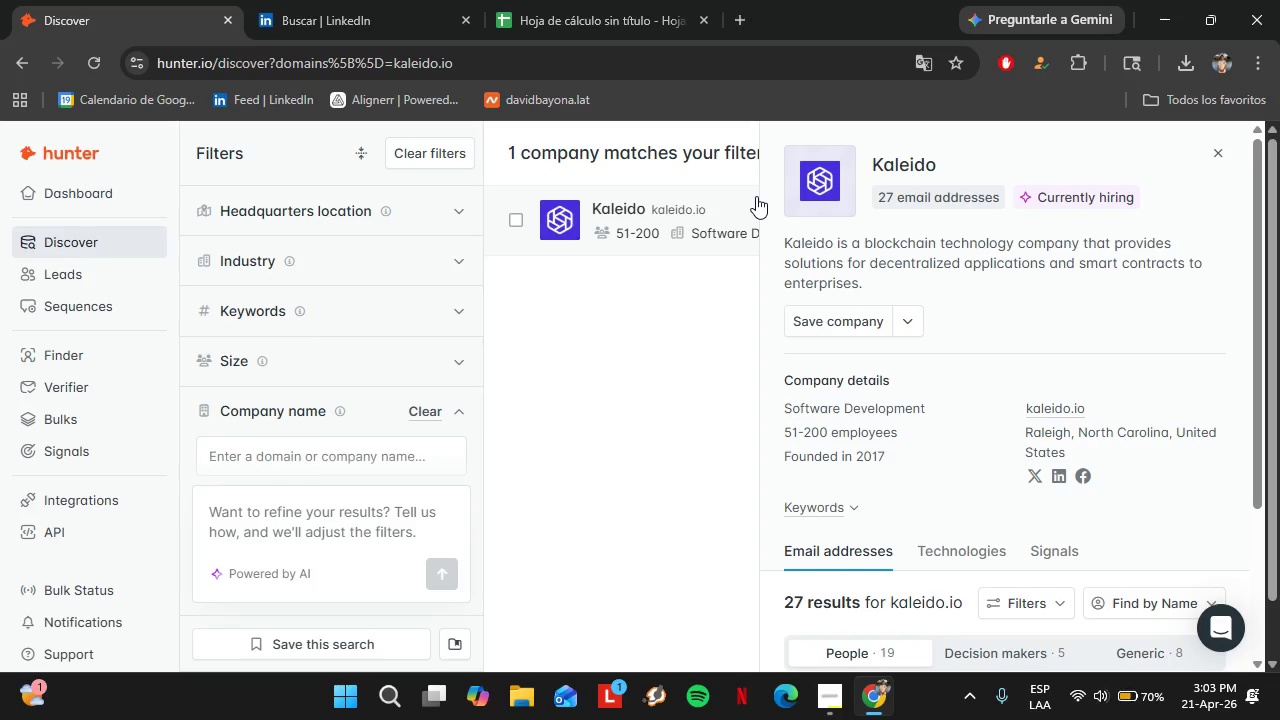 
scroll: coordinate [916, 461], scroll_direction: down, amount: 5.0
 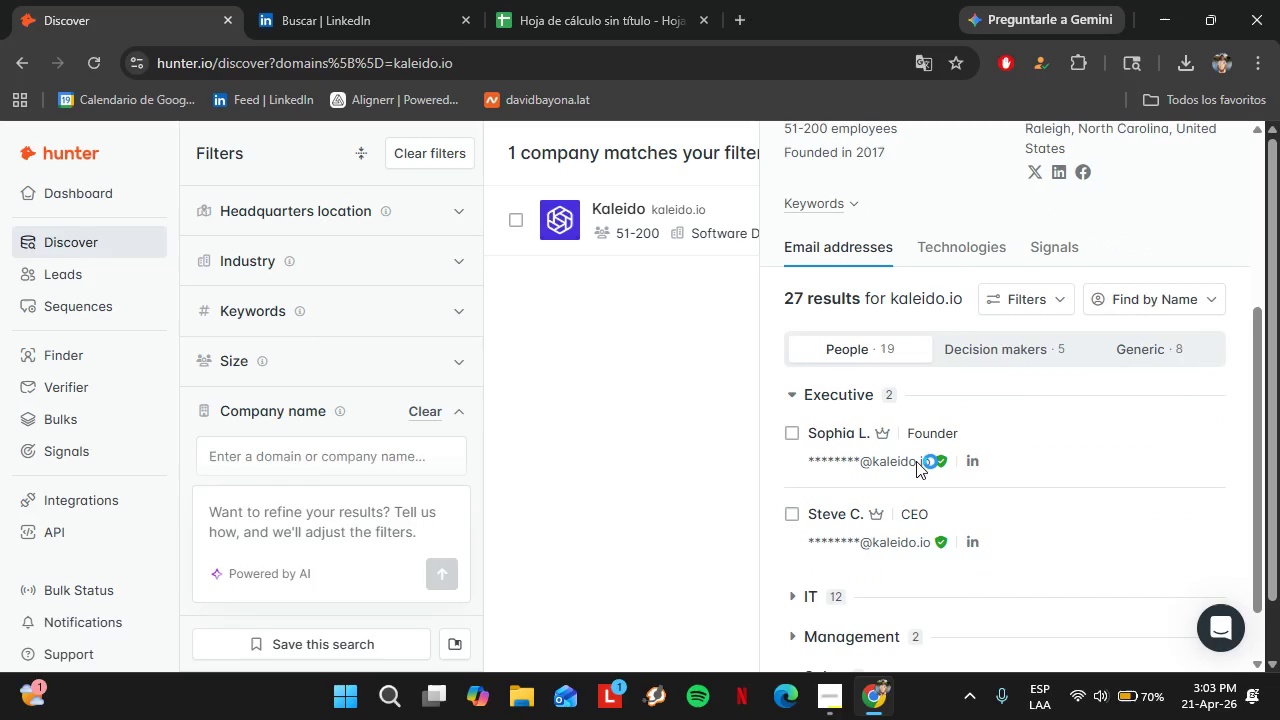 
left_click([862, 563])
 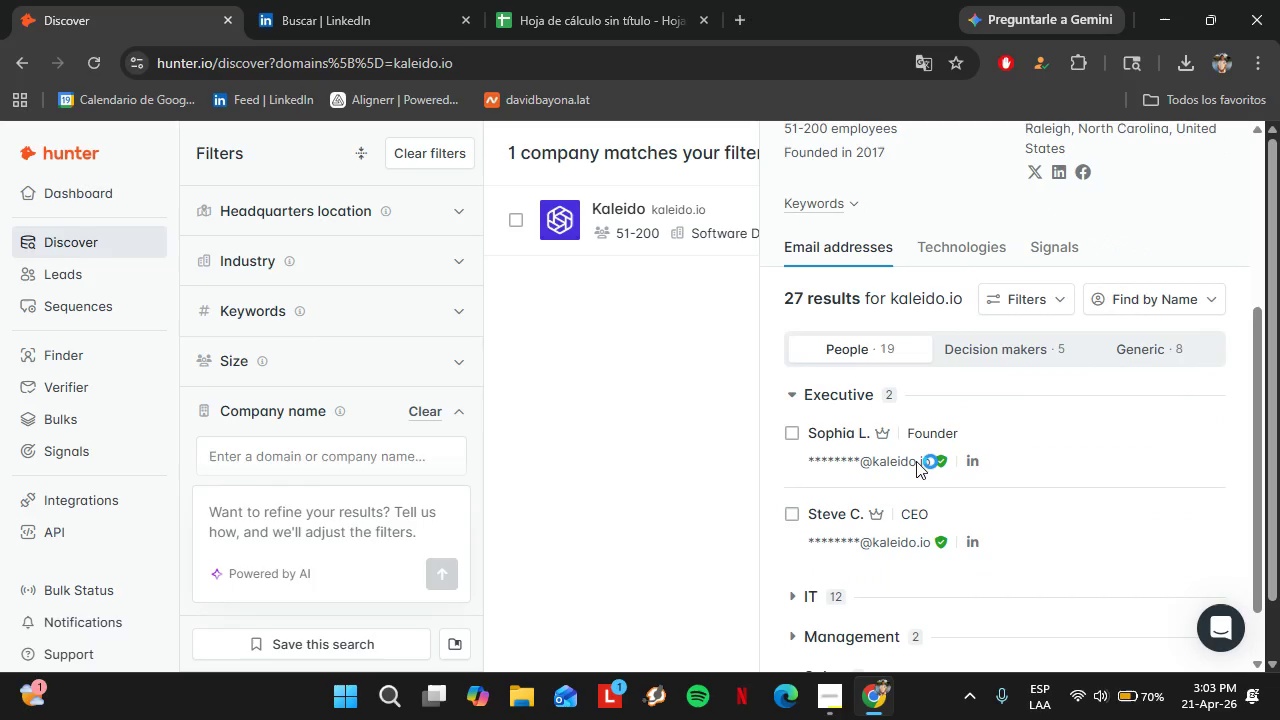 
scroll: coordinate [931, 471], scroll_direction: down, amount: 4.0
 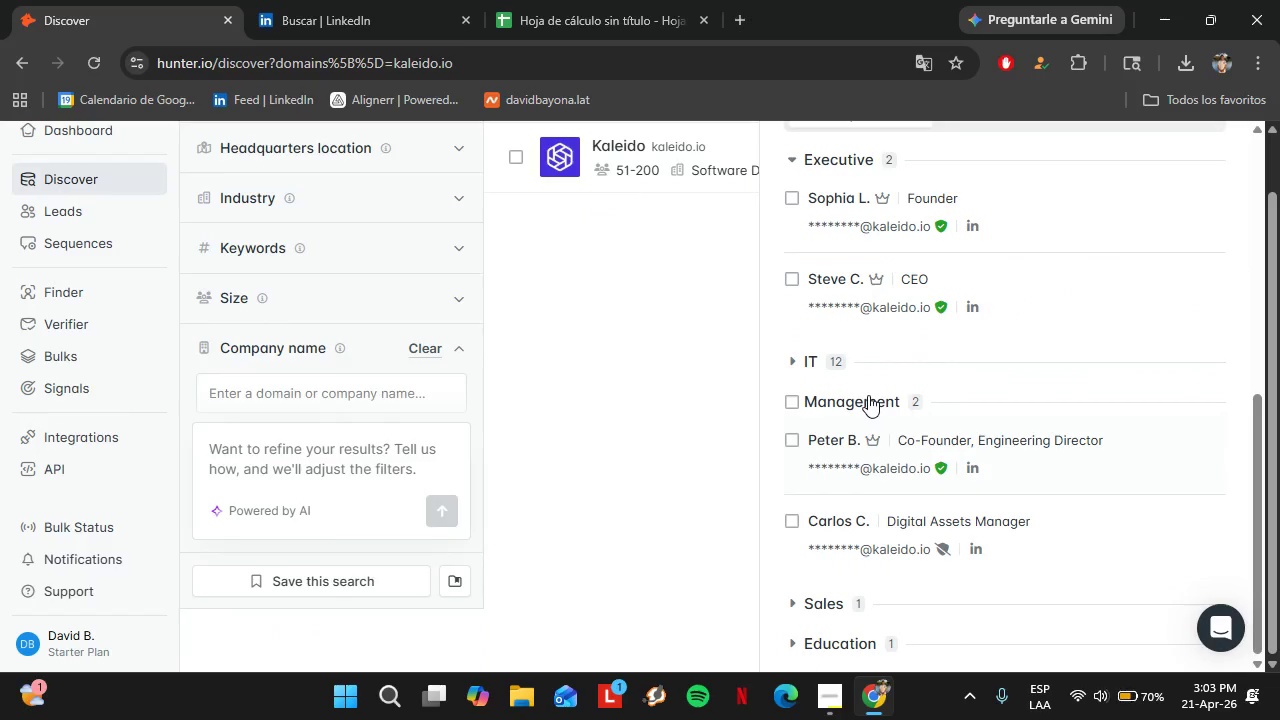 
left_click([868, 395])
 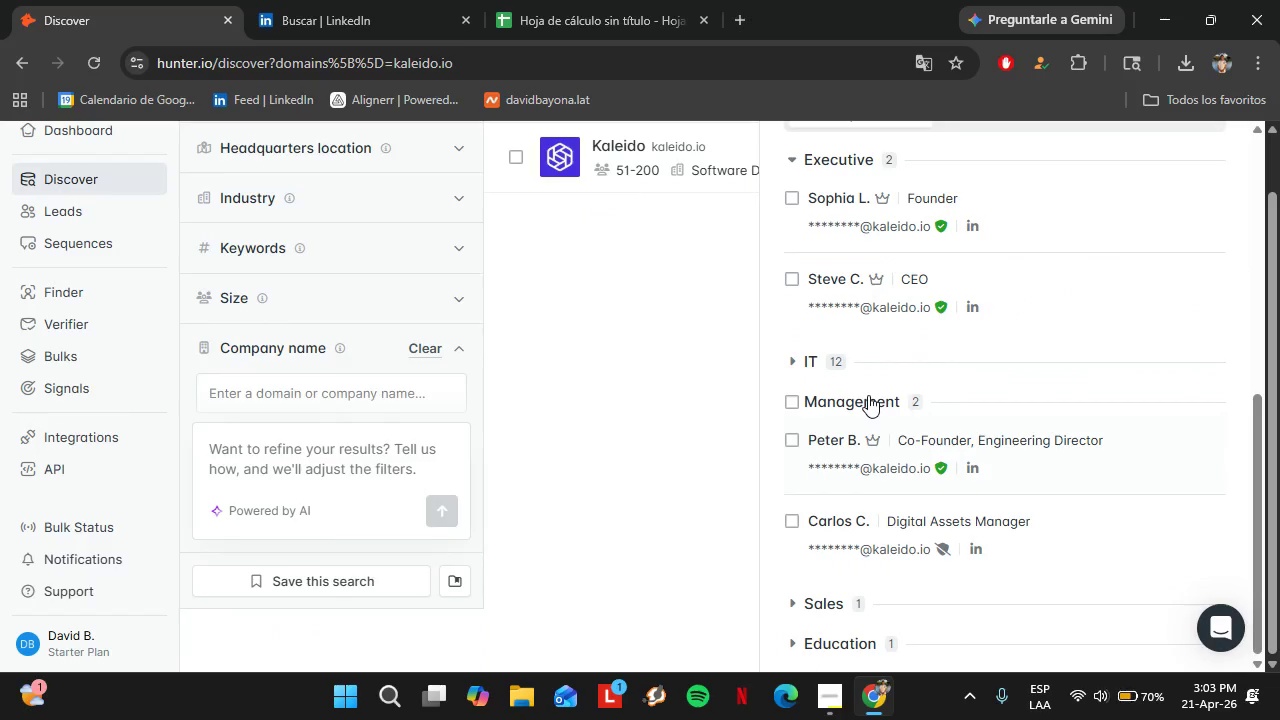 
mouse_move([867, 449])
 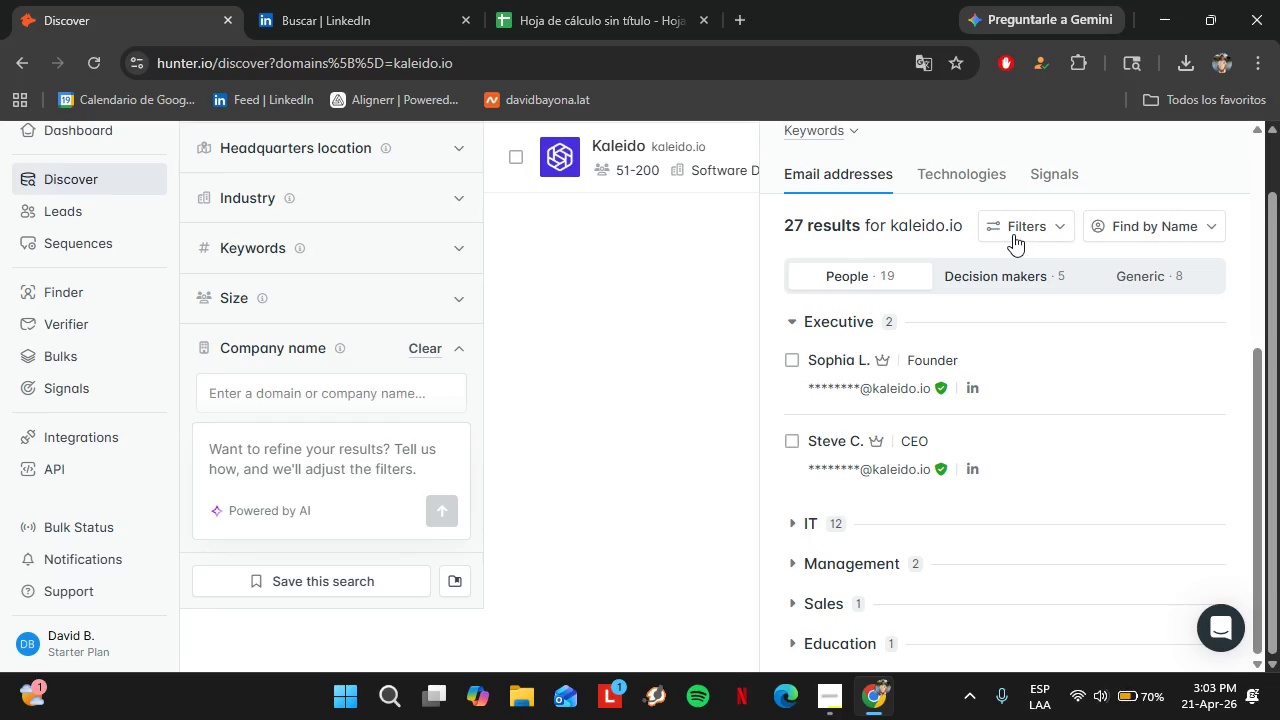 
left_click([1013, 234])
 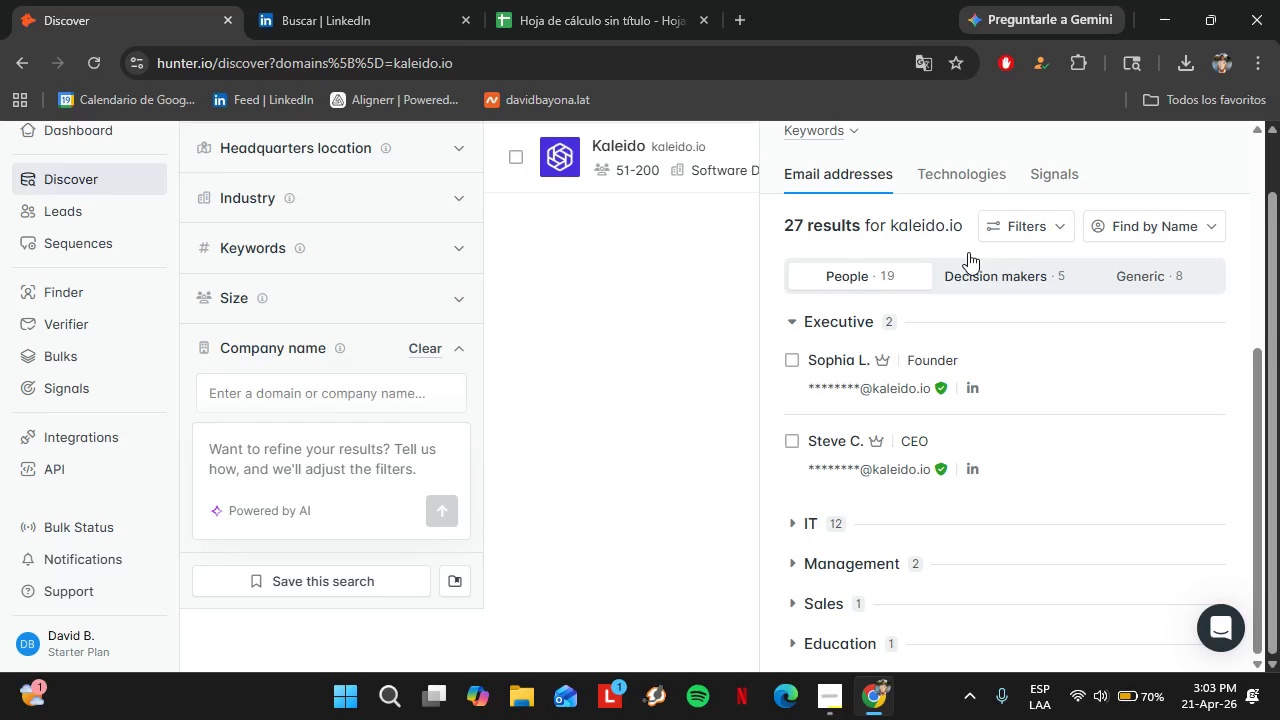 
wait(5.53)
 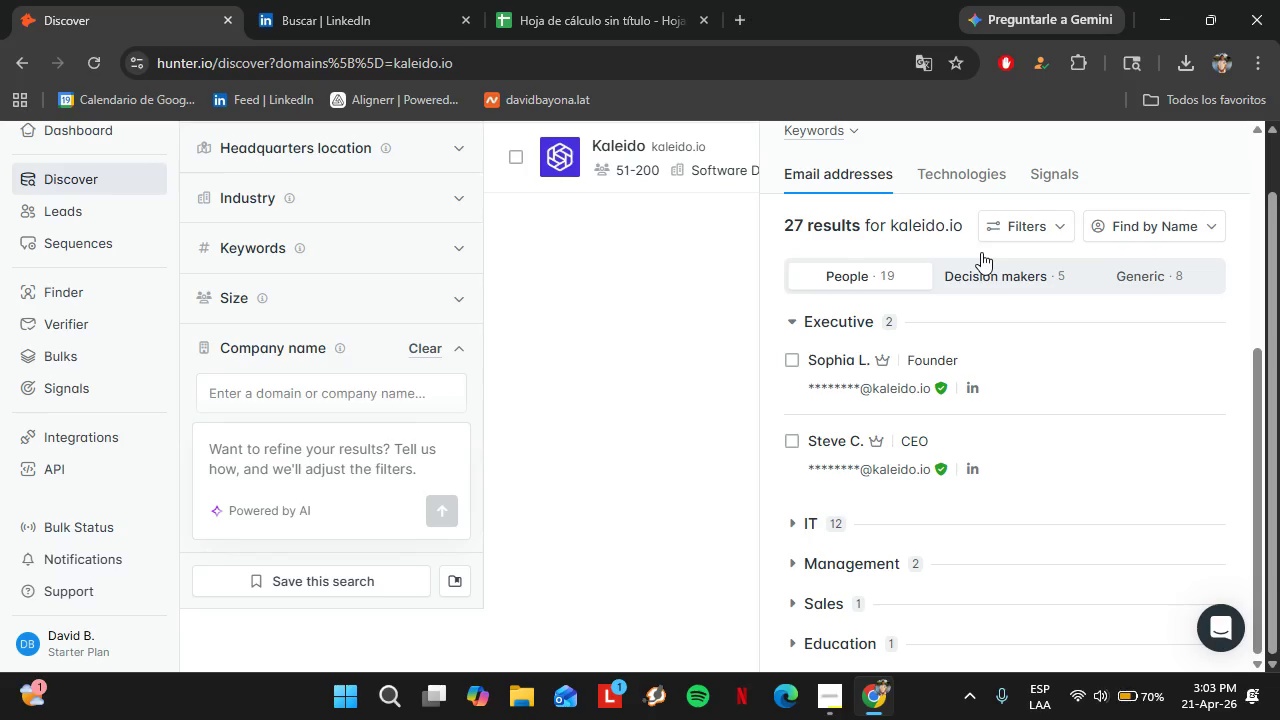 
left_click([859, 382])
 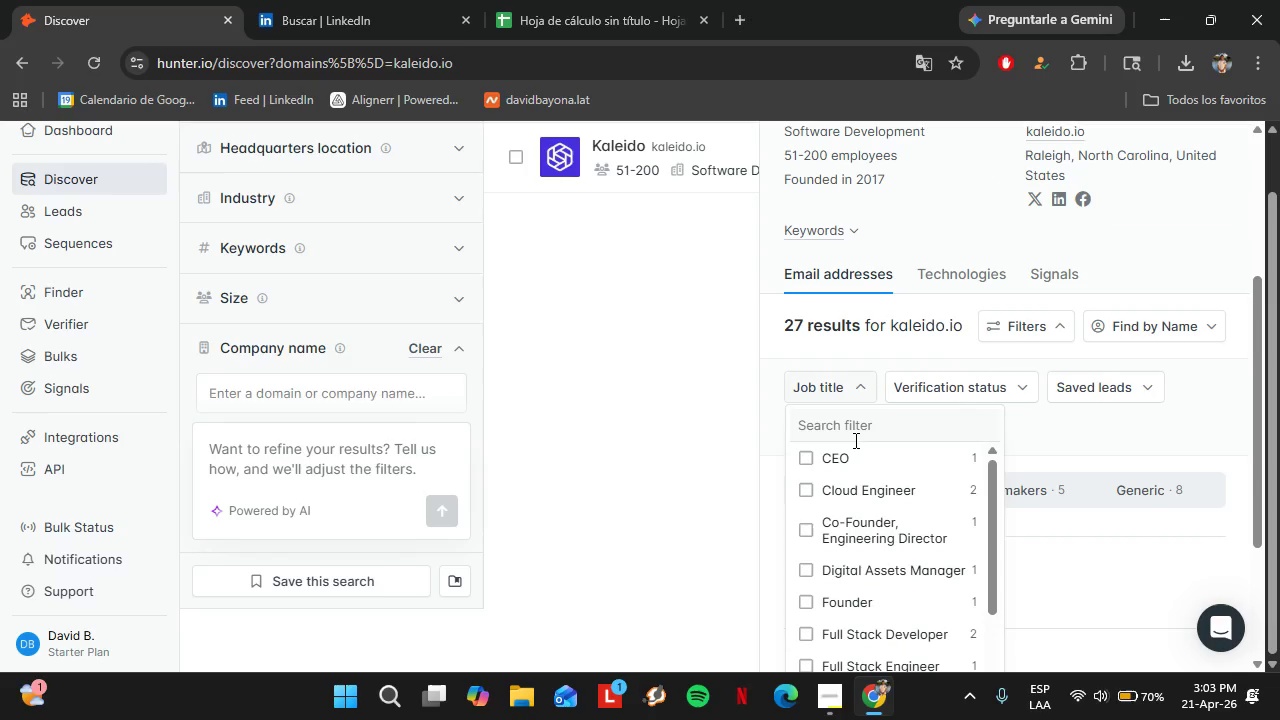 
scroll: coordinate [1028, 227], scroll_direction: up, amount: 1.0
 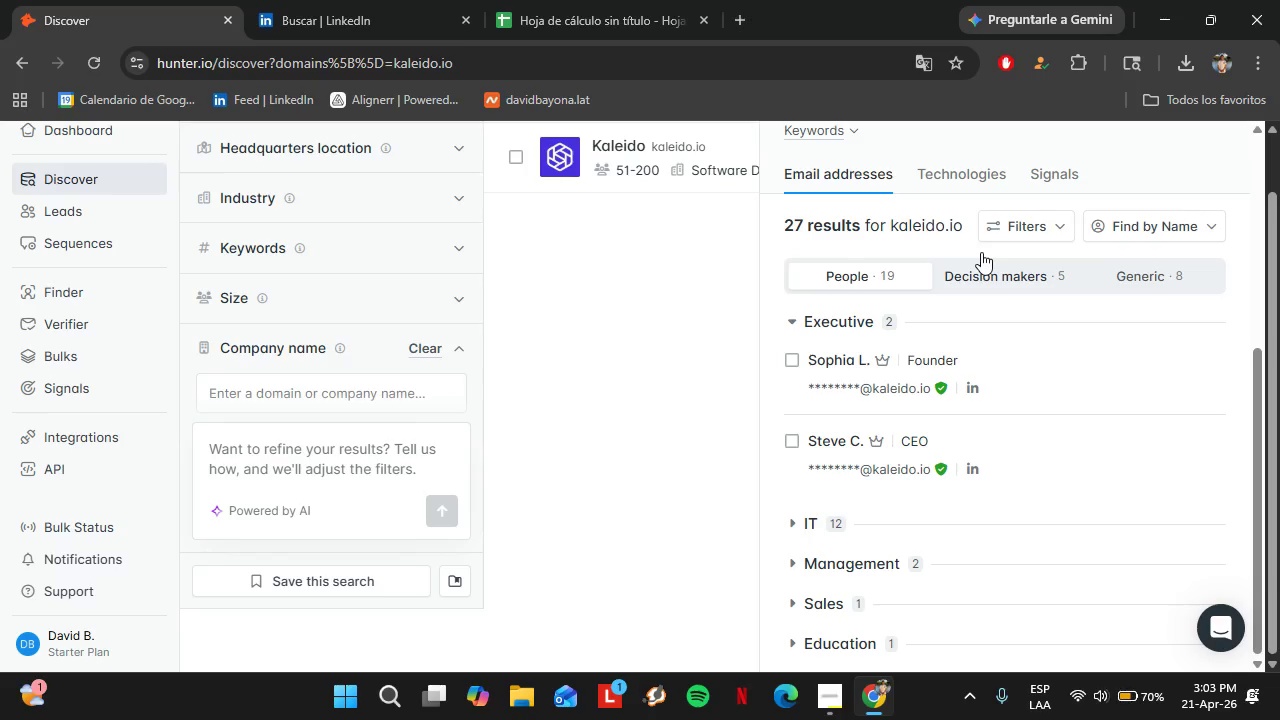 
left_click([855, 433])
 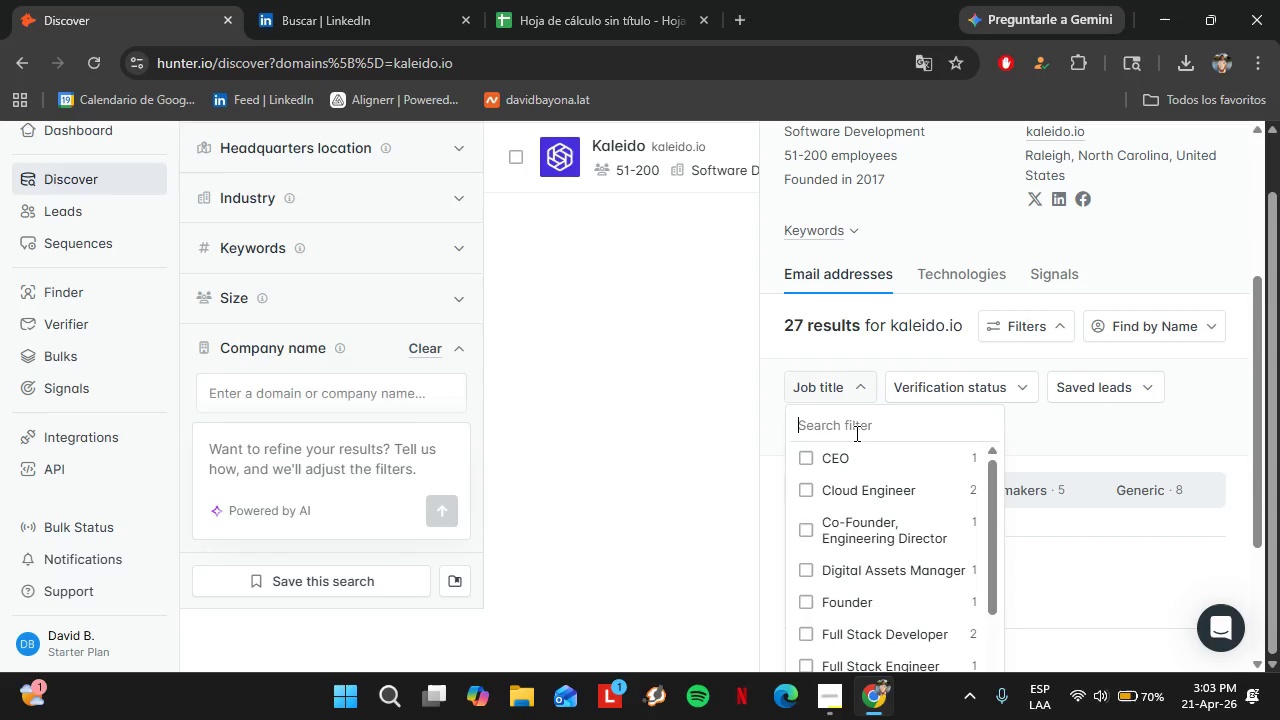 
type(h)
key(Backspace)
type(tale)
key(Backspace)
key(Backspace)
key(Backspace)
key(Backspace)
key(Backspace)
 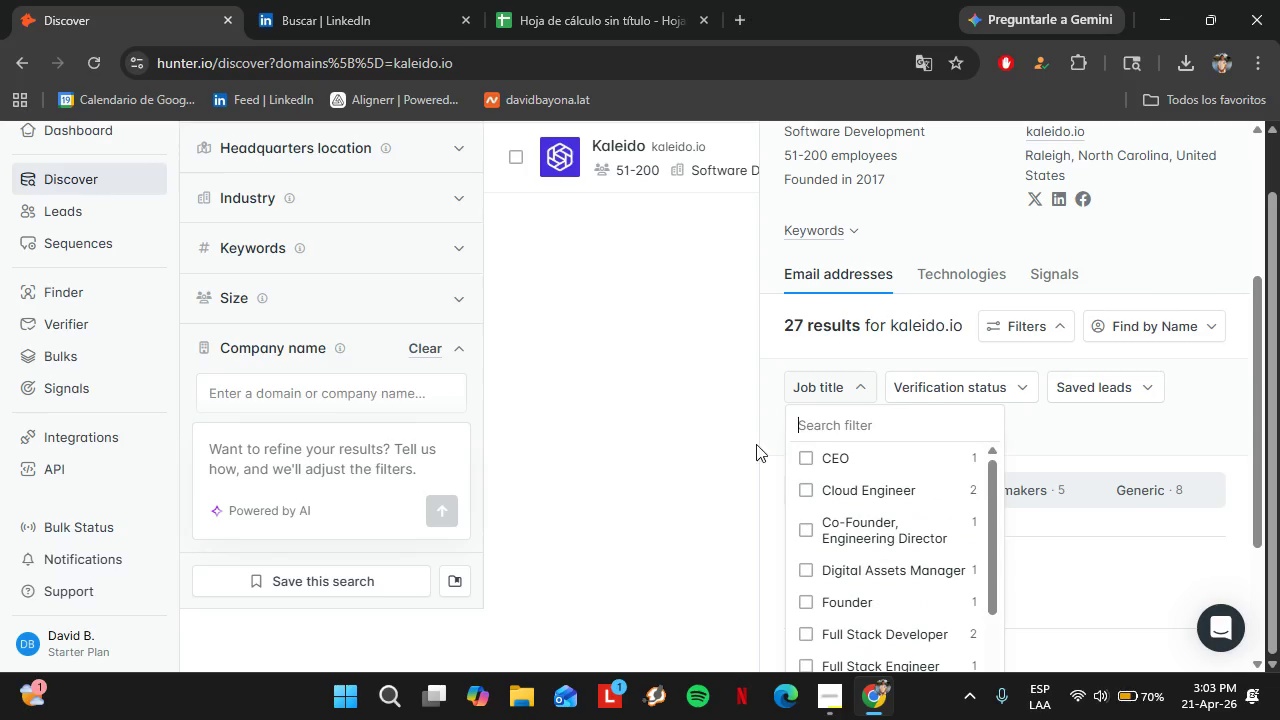 
scroll: coordinate [967, 271], scroll_direction: up, amount: 3.0
 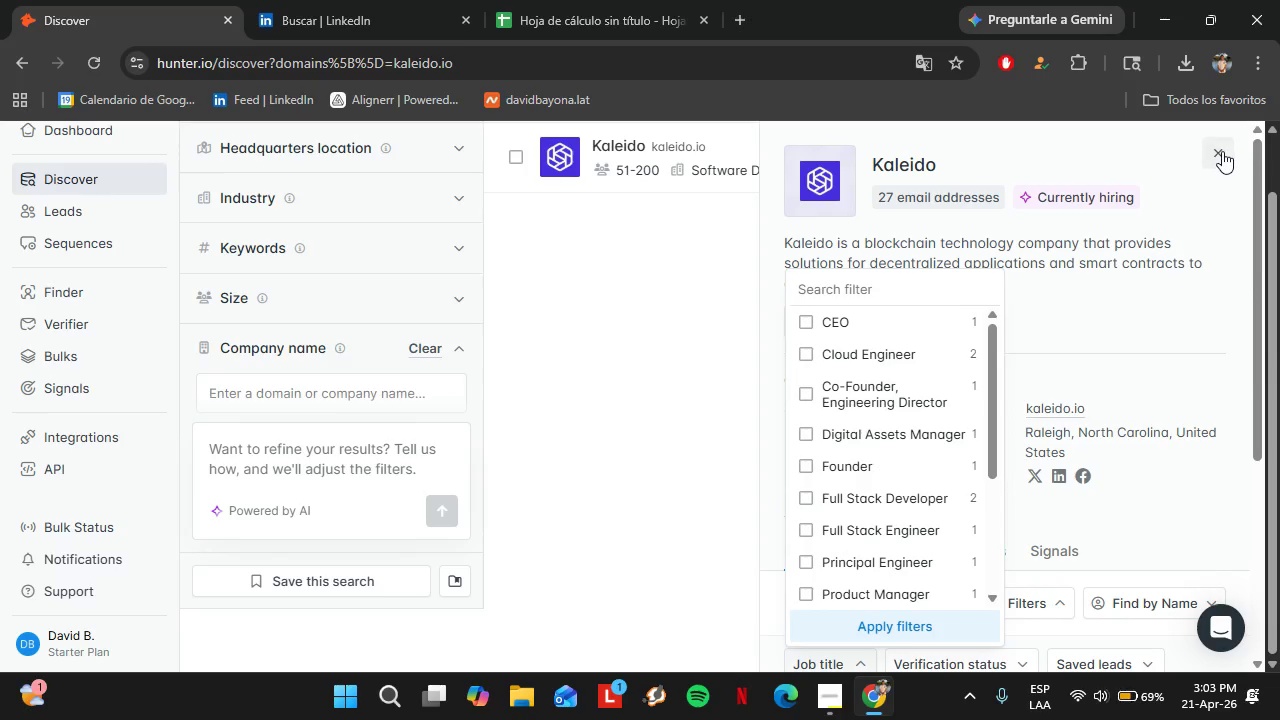 
left_click([1222, 151])
 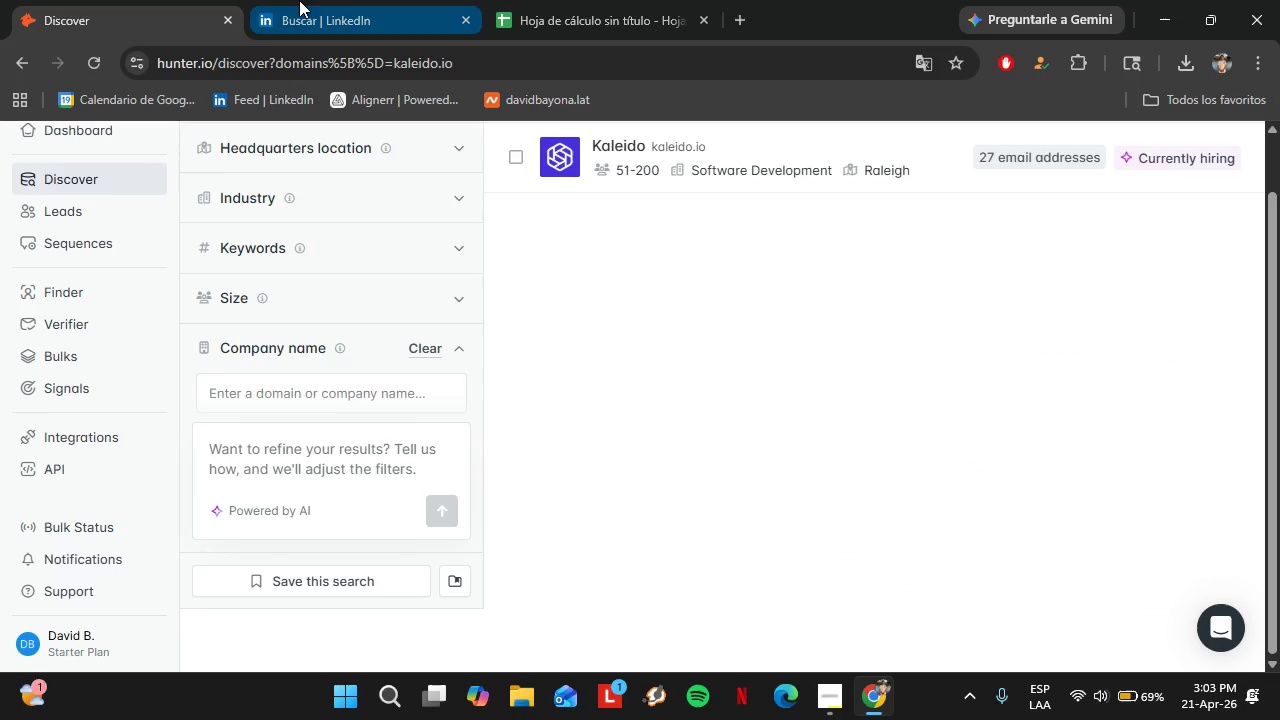 
left_click([299, 0])
 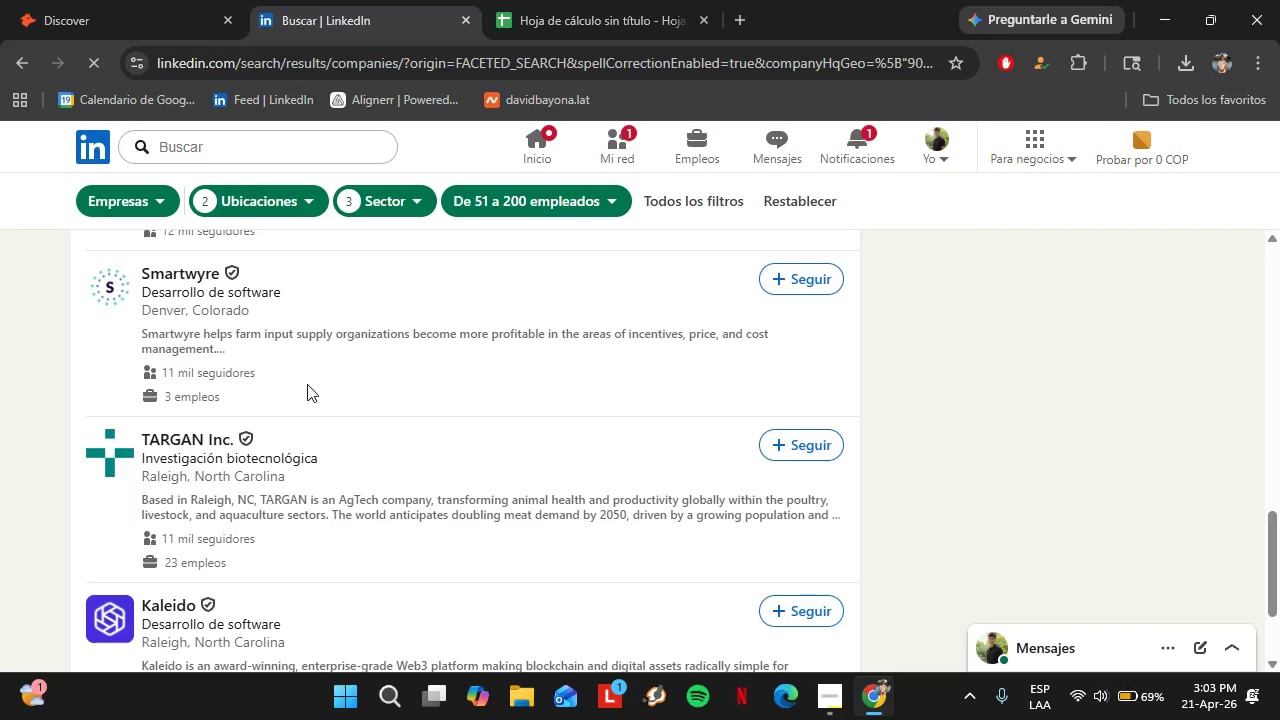 
scroll: coordinate [306, 384], scroll_direction: down, amount: 3.0
 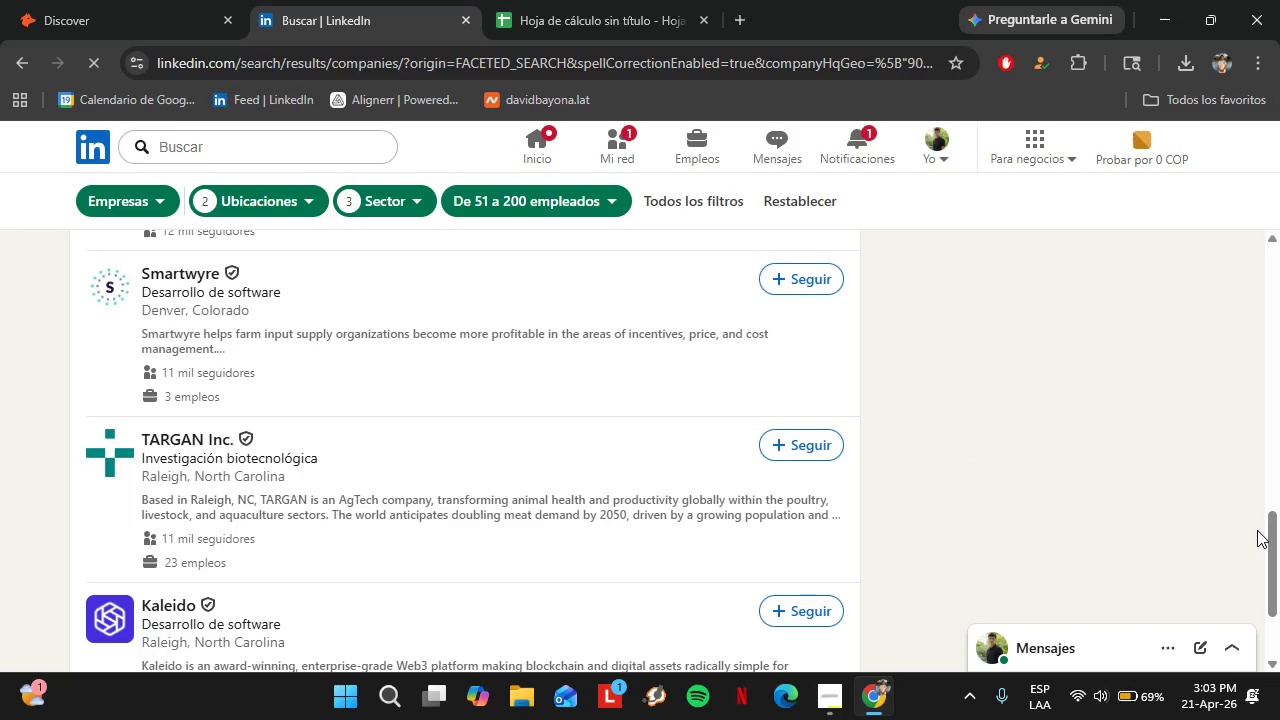 
left_click_drag(start_coordinate=[1277, 553], to_coordinate=[1279, 613])
 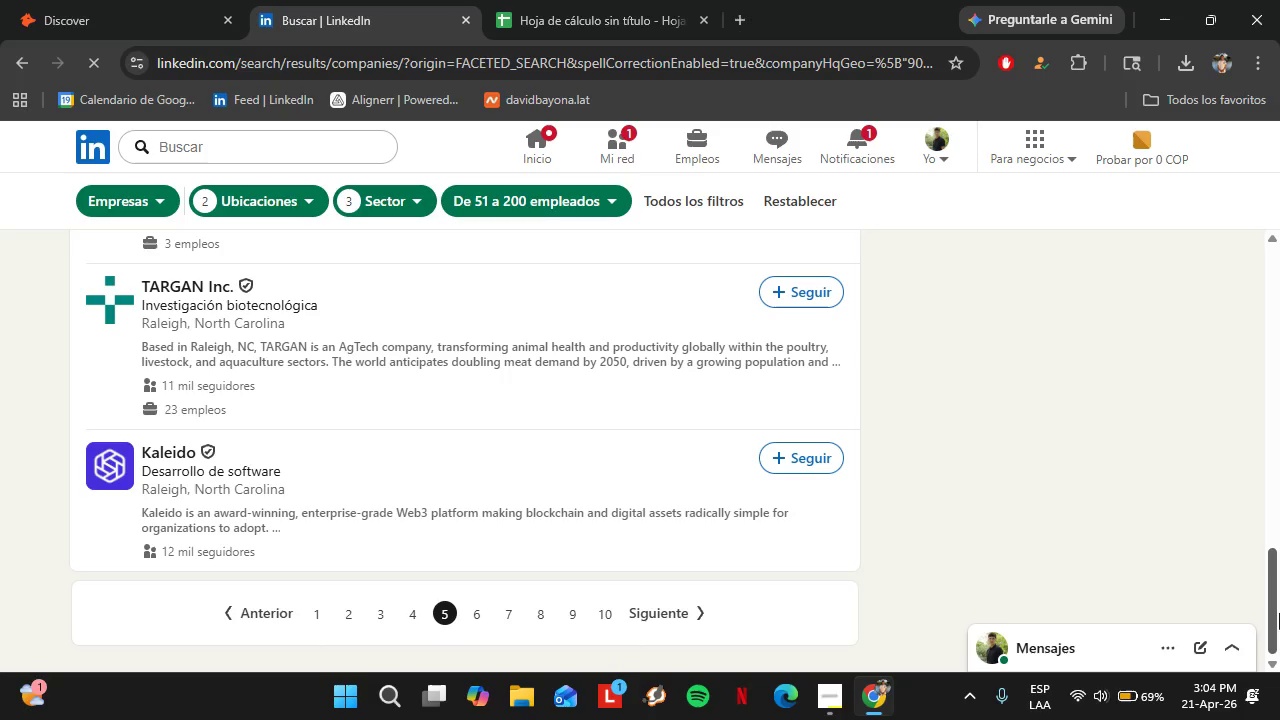 
wait(16.69)
 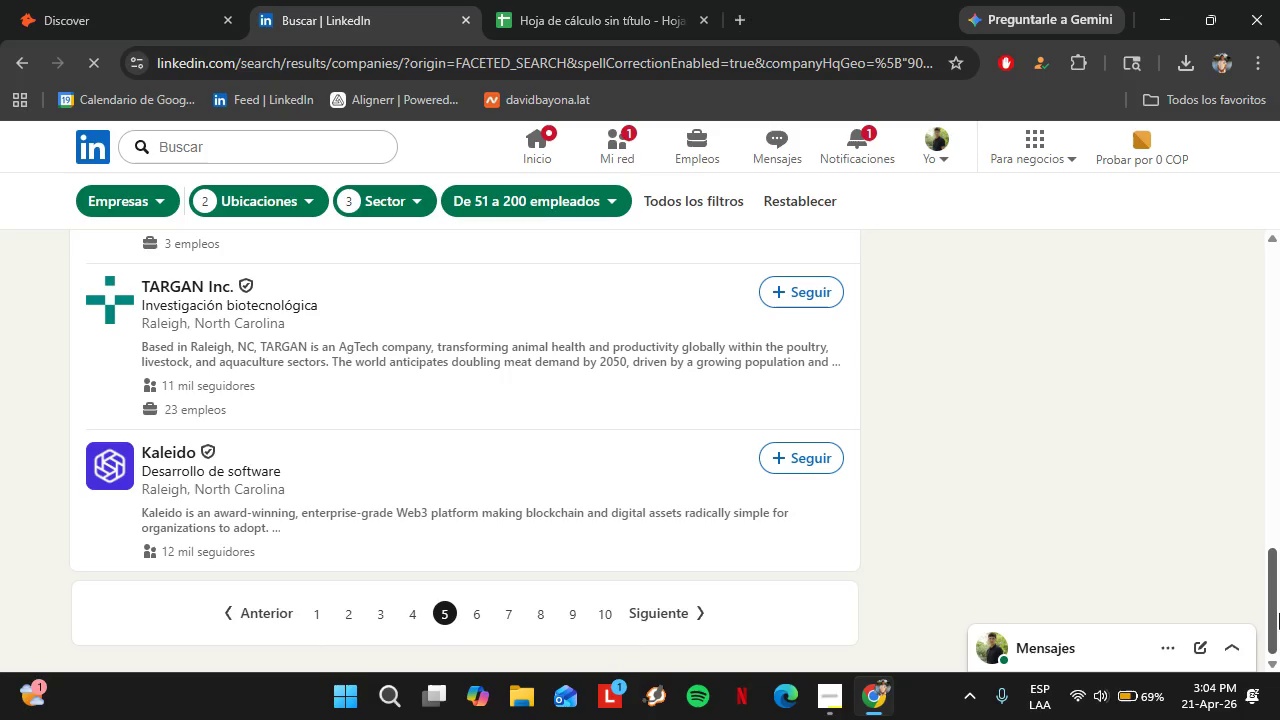 
left_click([480, 616])
 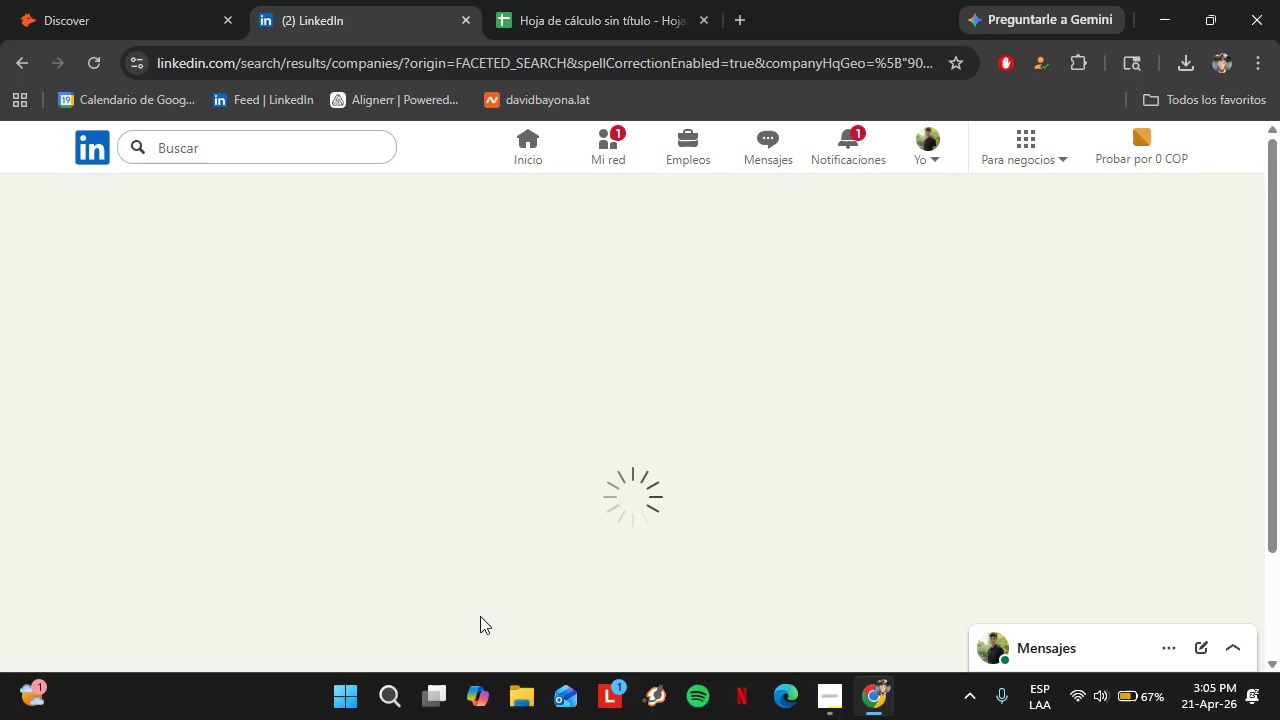 
wait(76.02)
 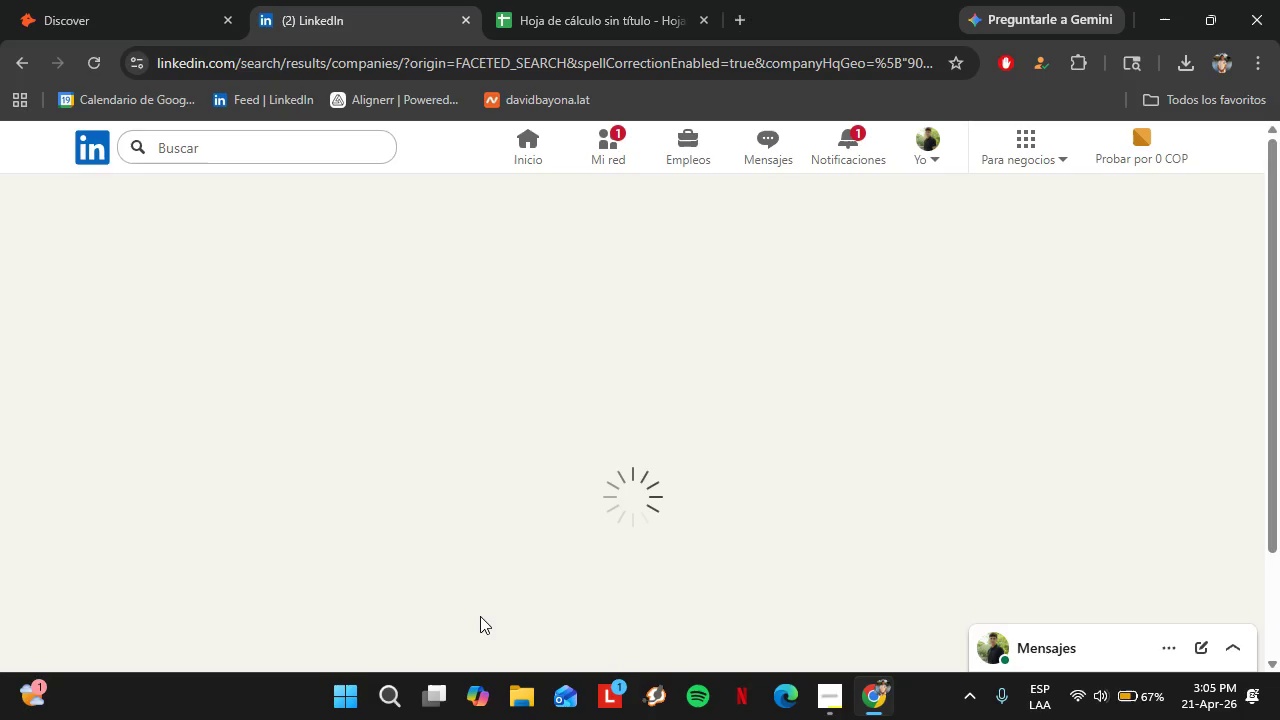 
left_click([28, 57])
 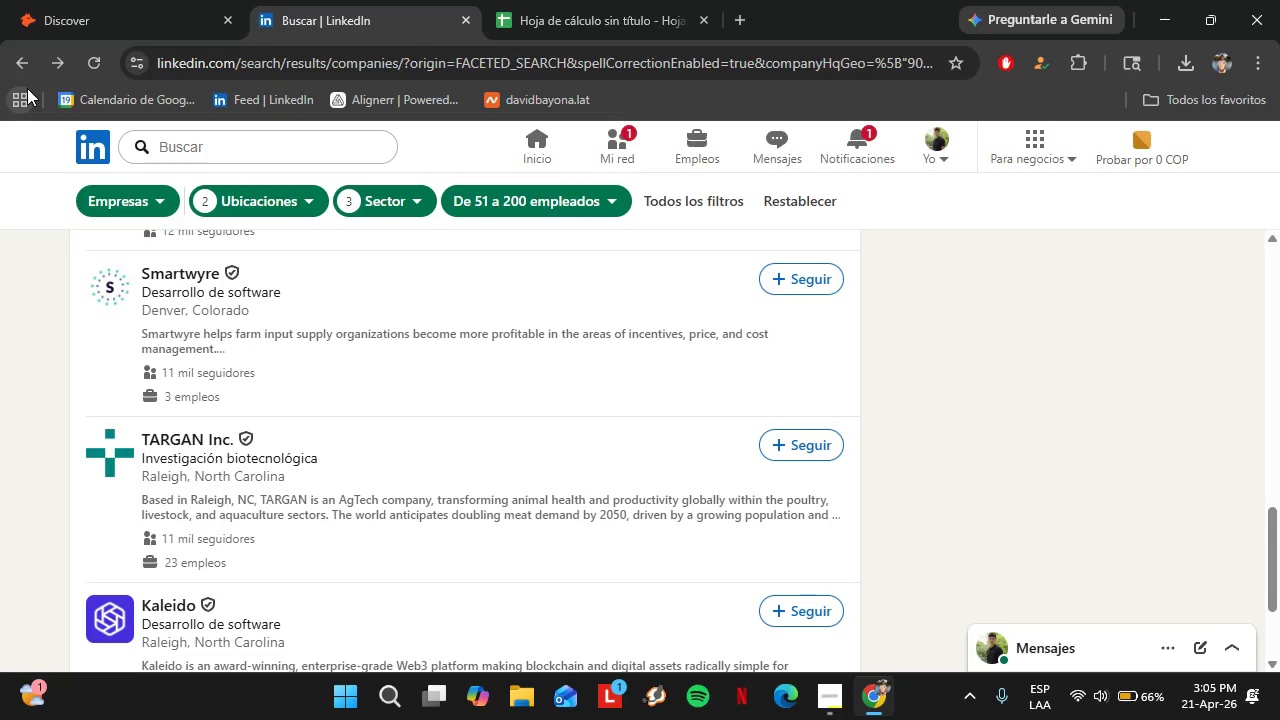 
wait(35.16)
 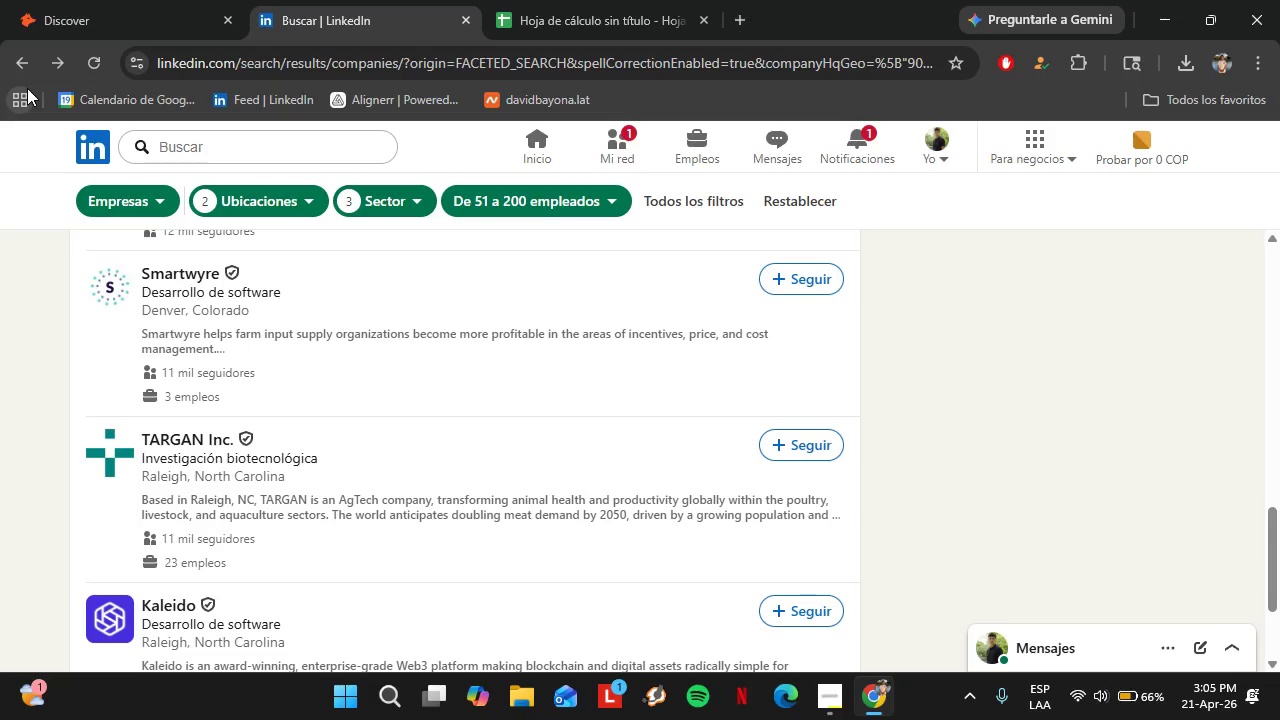 
scroll: coordinate [274, 409], scroll_direction: down, amount: 3.0
 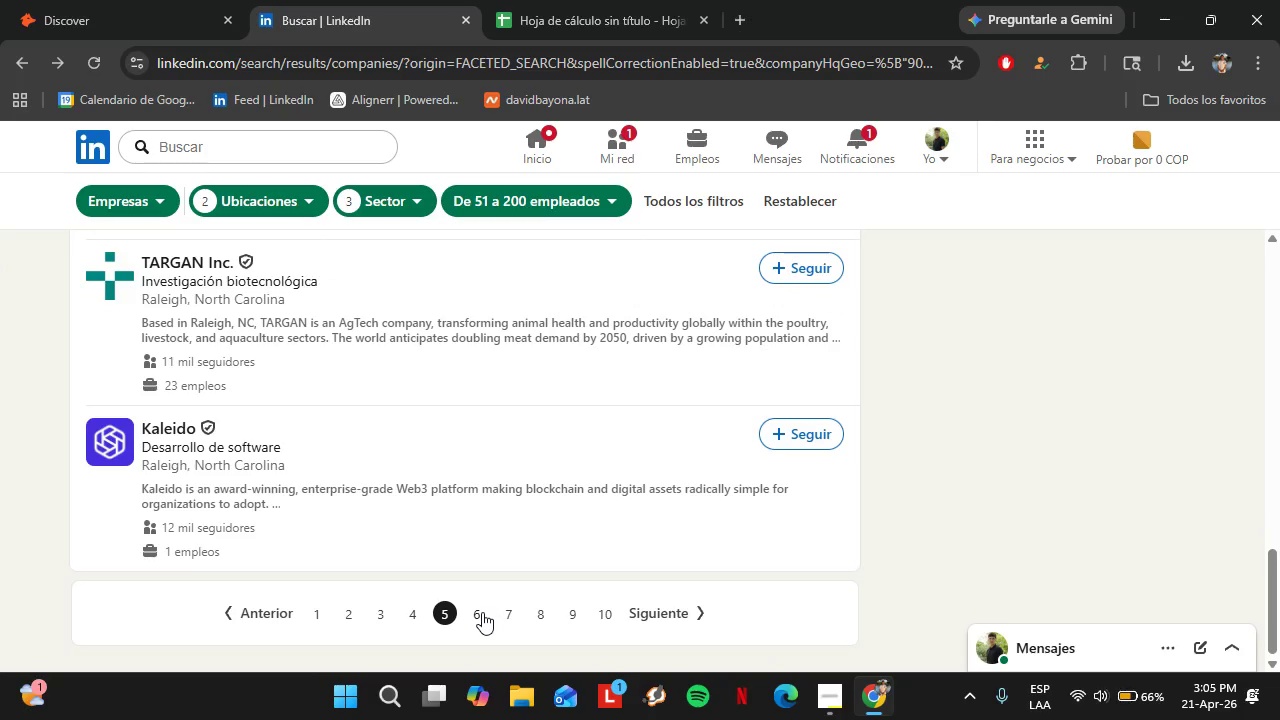 
left_click([481, 612])
 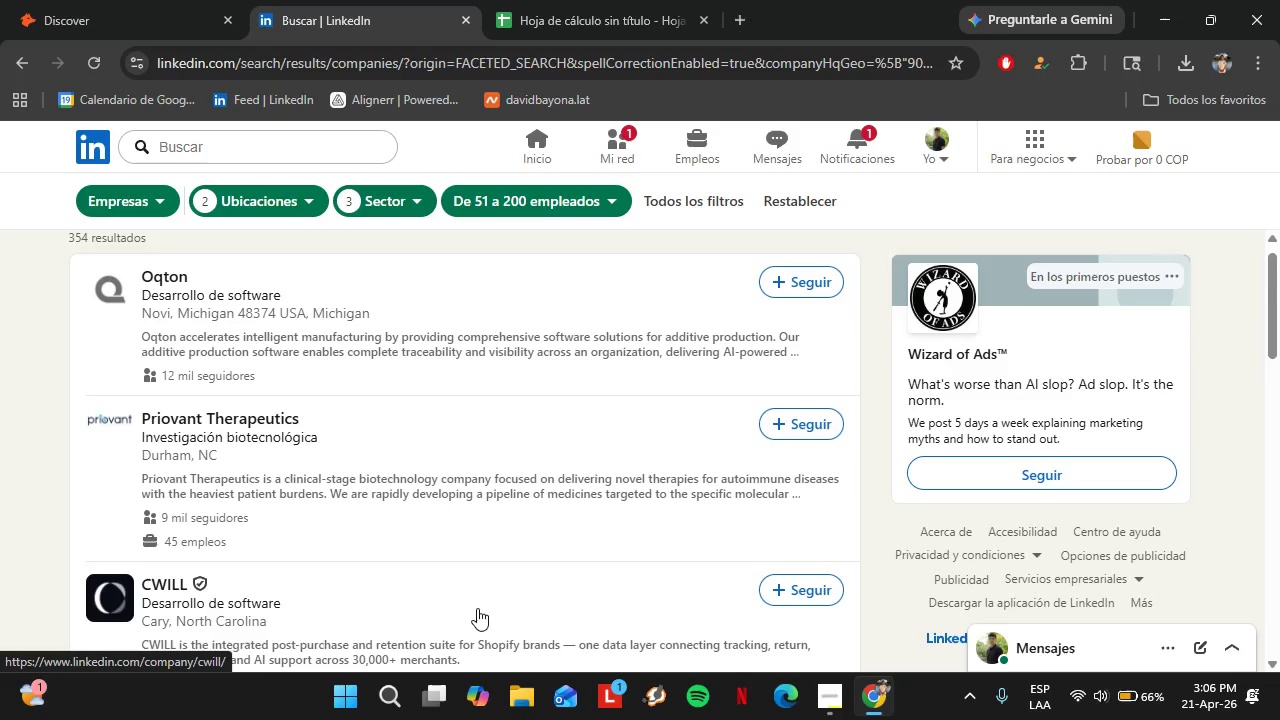 
wait(6.12)
 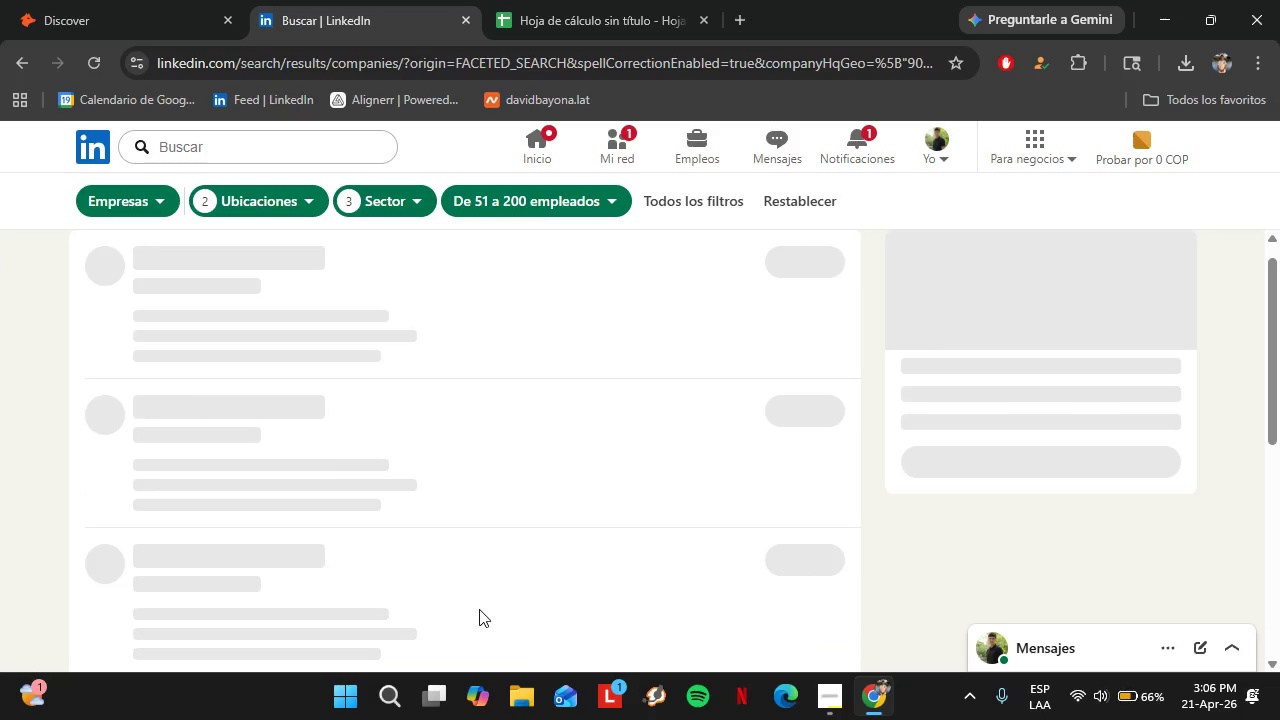 
left_click([67, 0])
 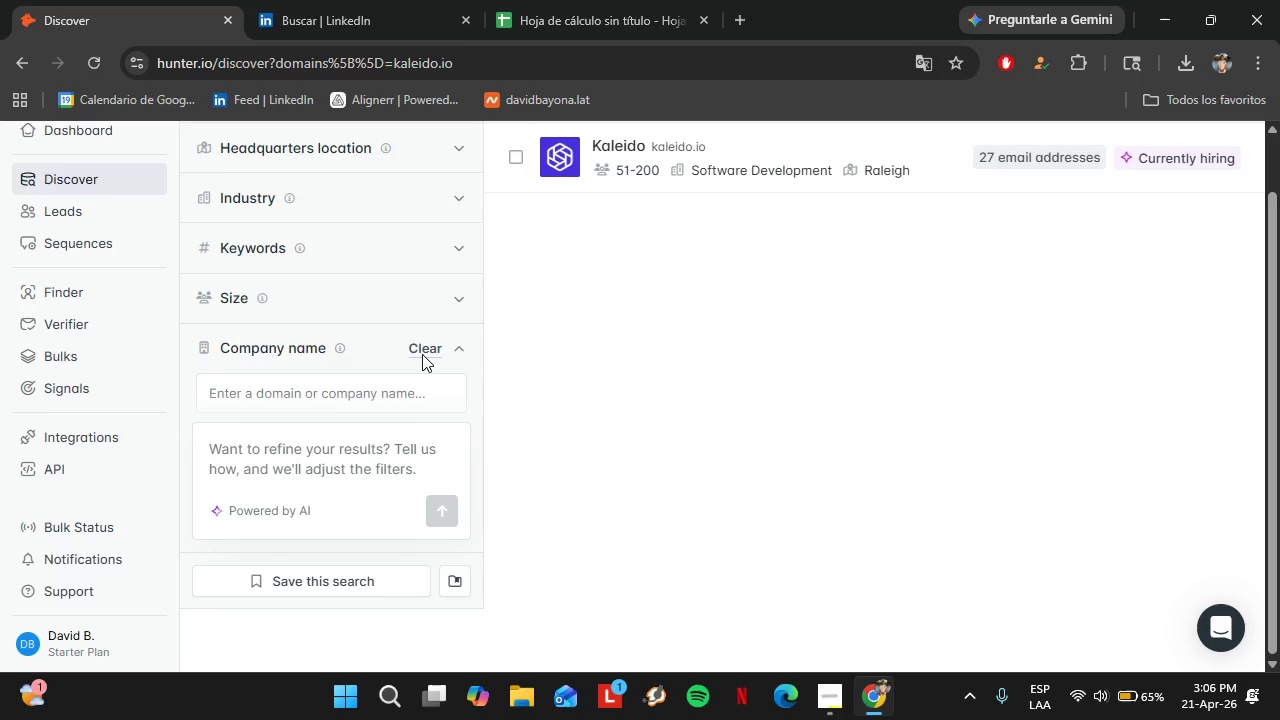 
wait(21.3)
 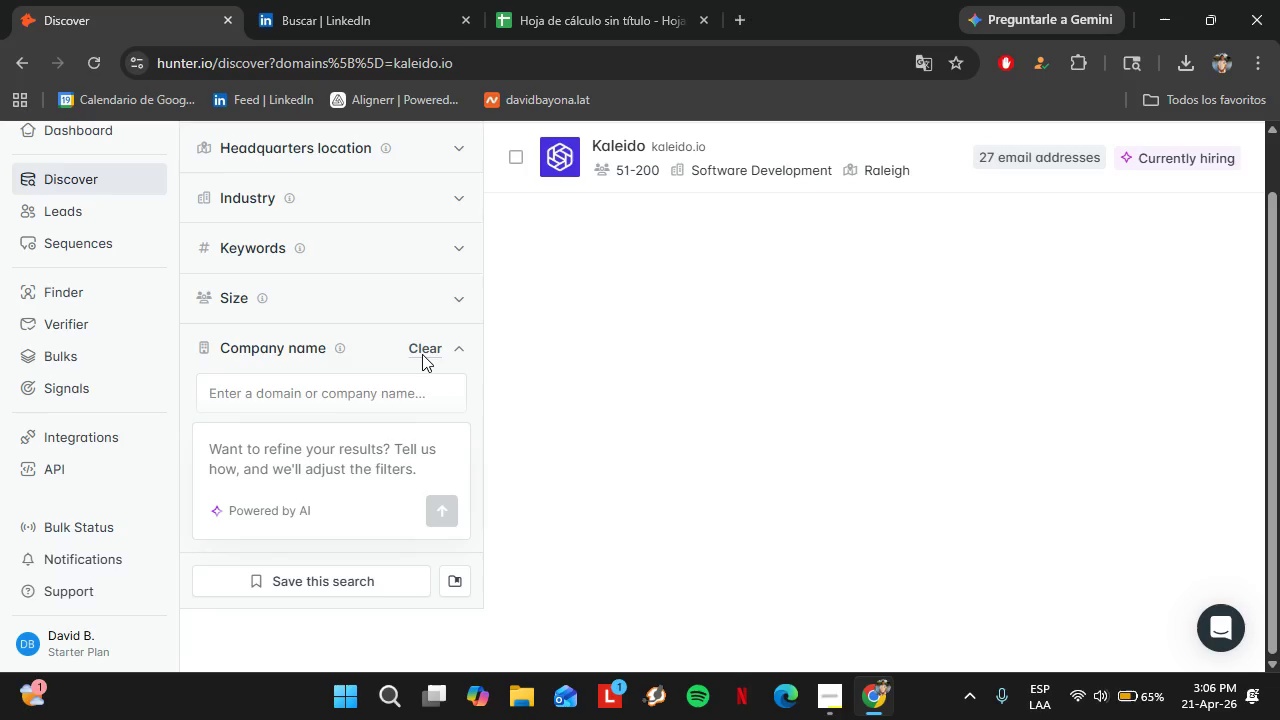 
left_click([661, 296])
 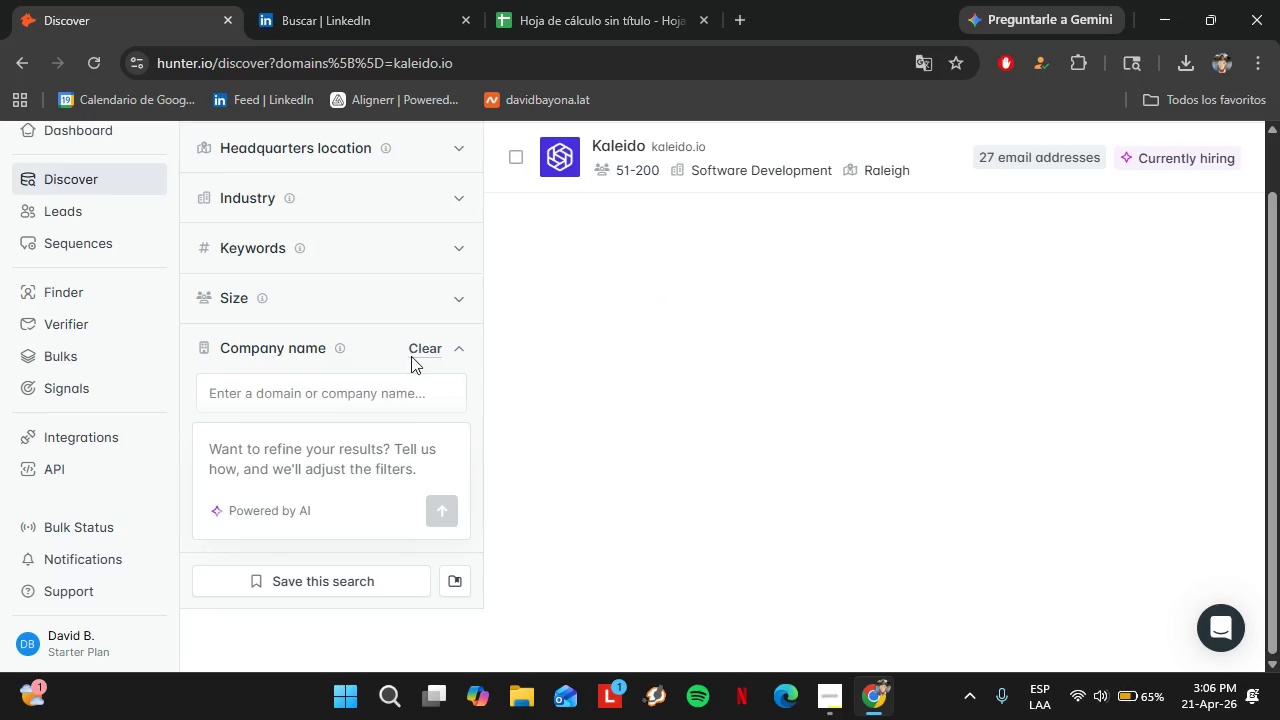 
left_click([417, 354])
 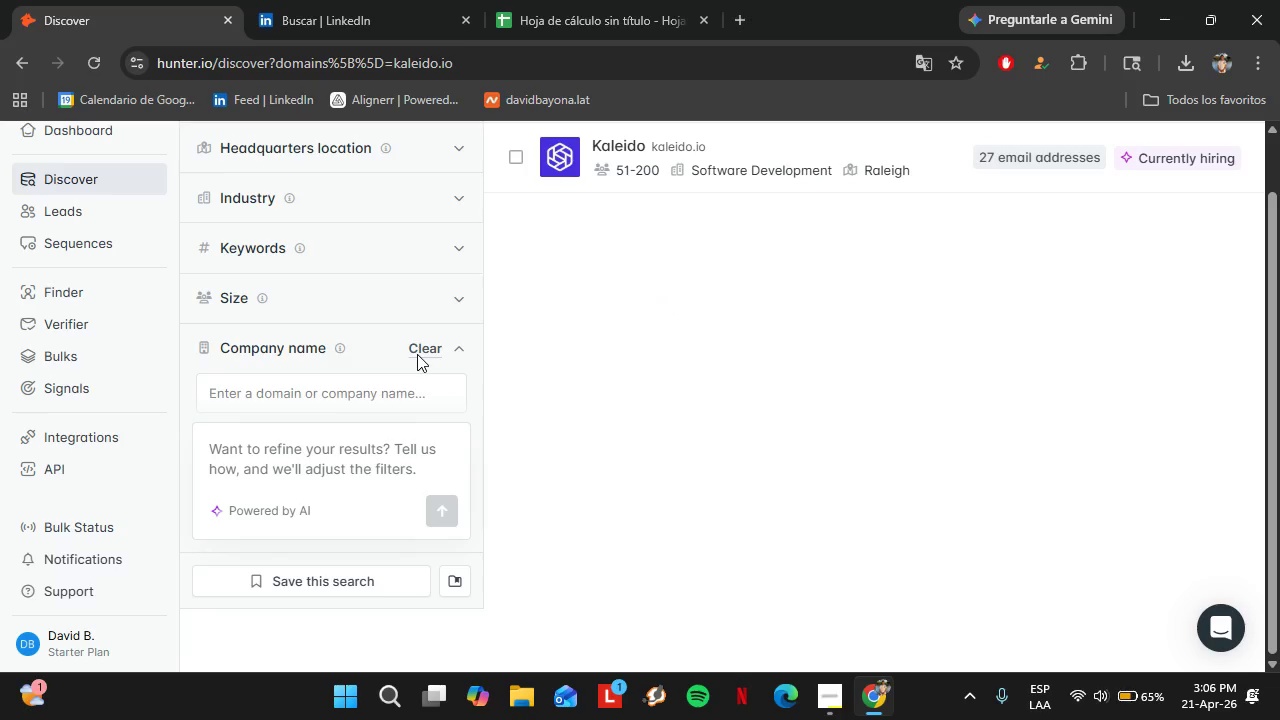 
wait(16.62)
 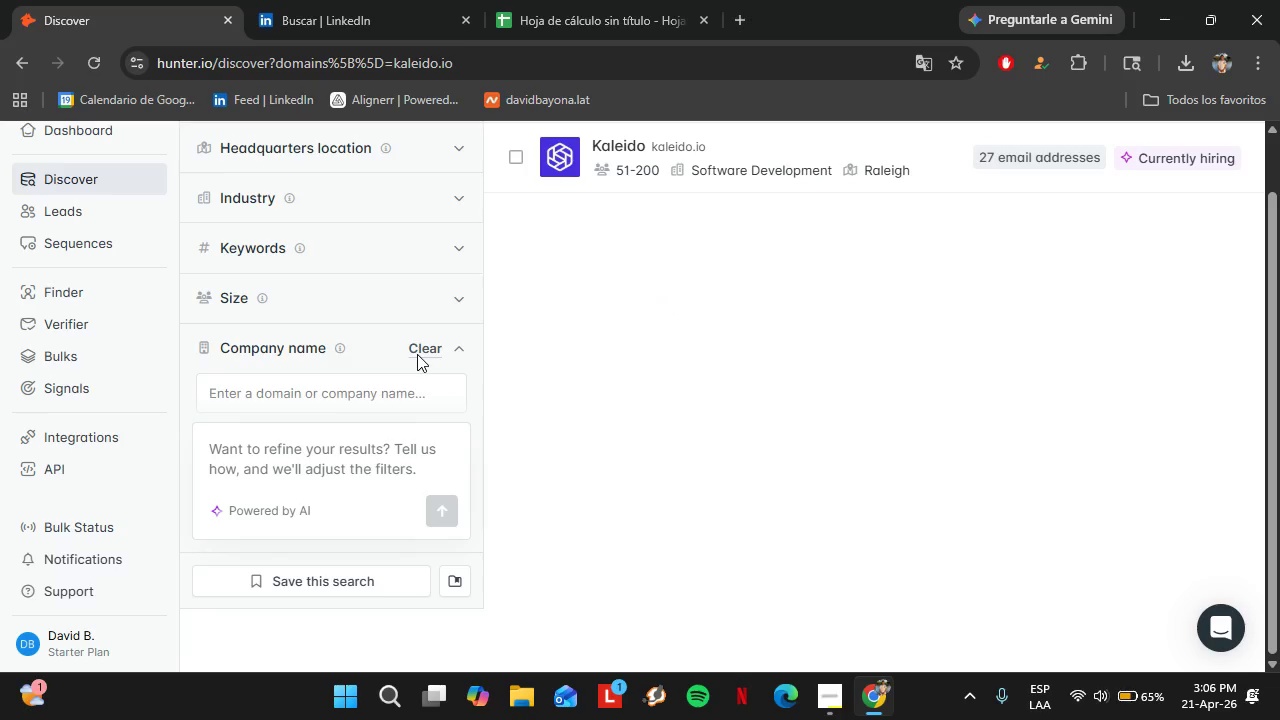 
left_click([670, 299])
 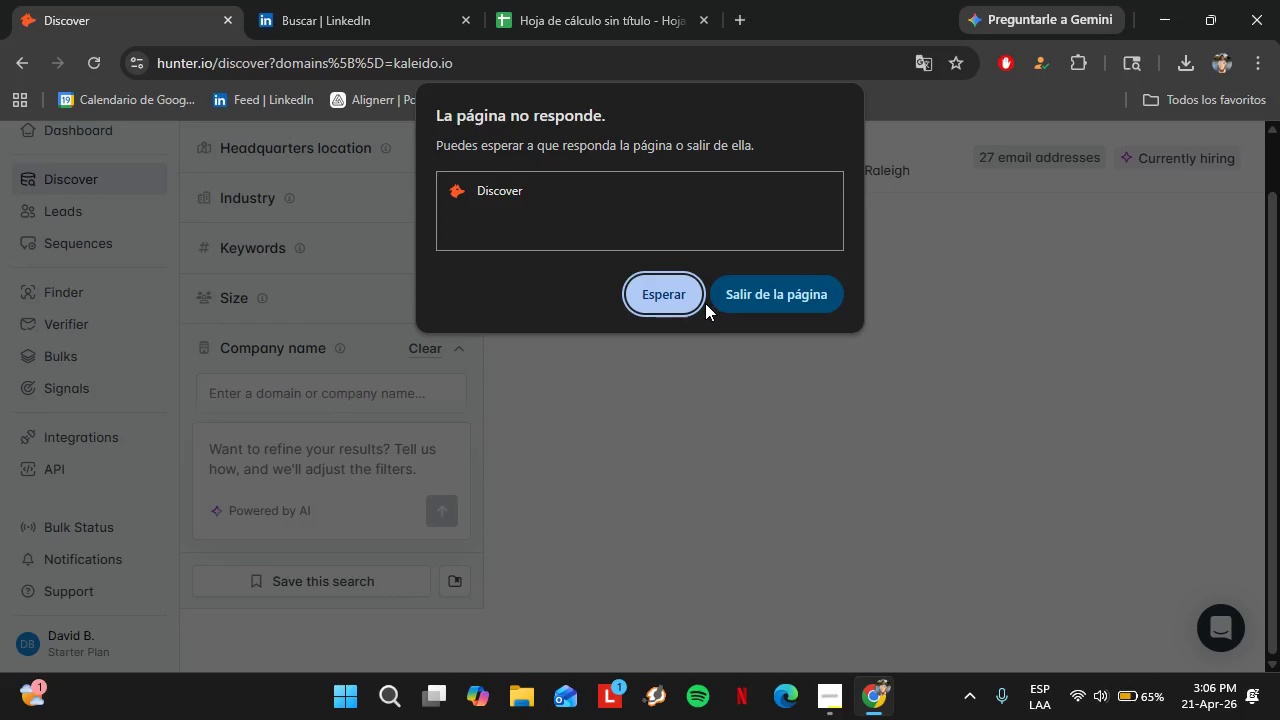 
double_click([317, 389])
 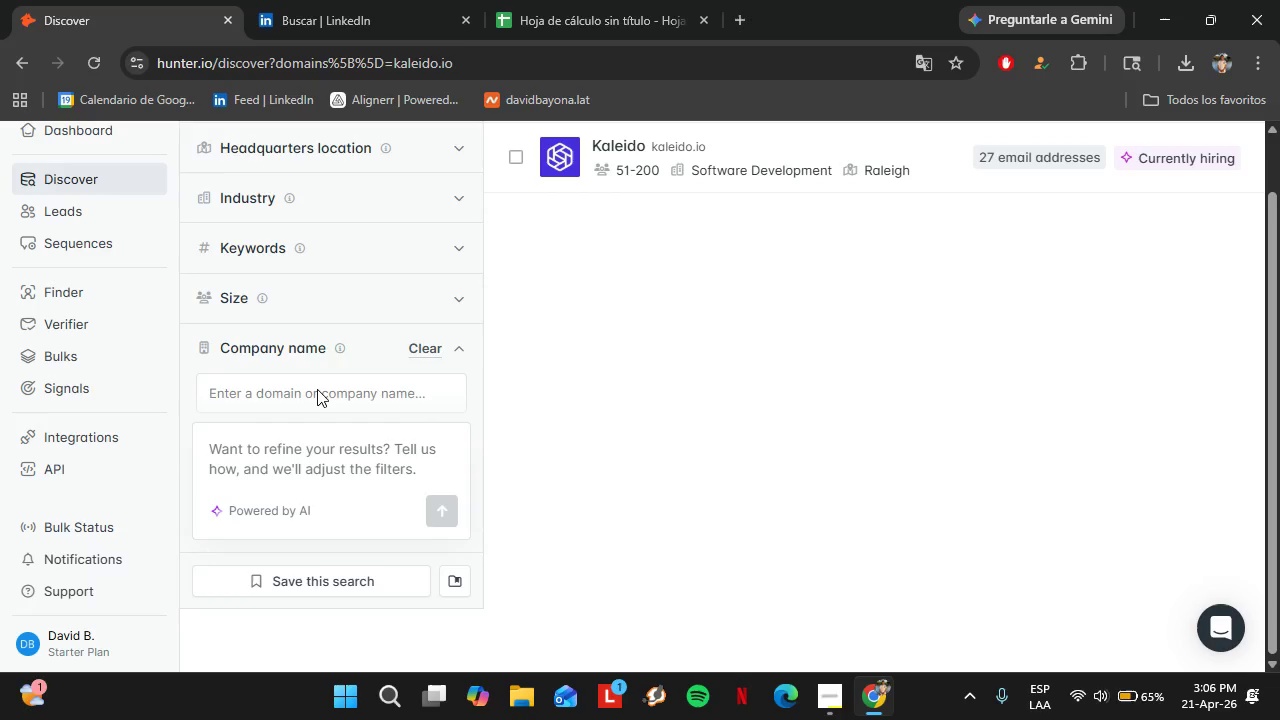 
triple_click([317, 389])
 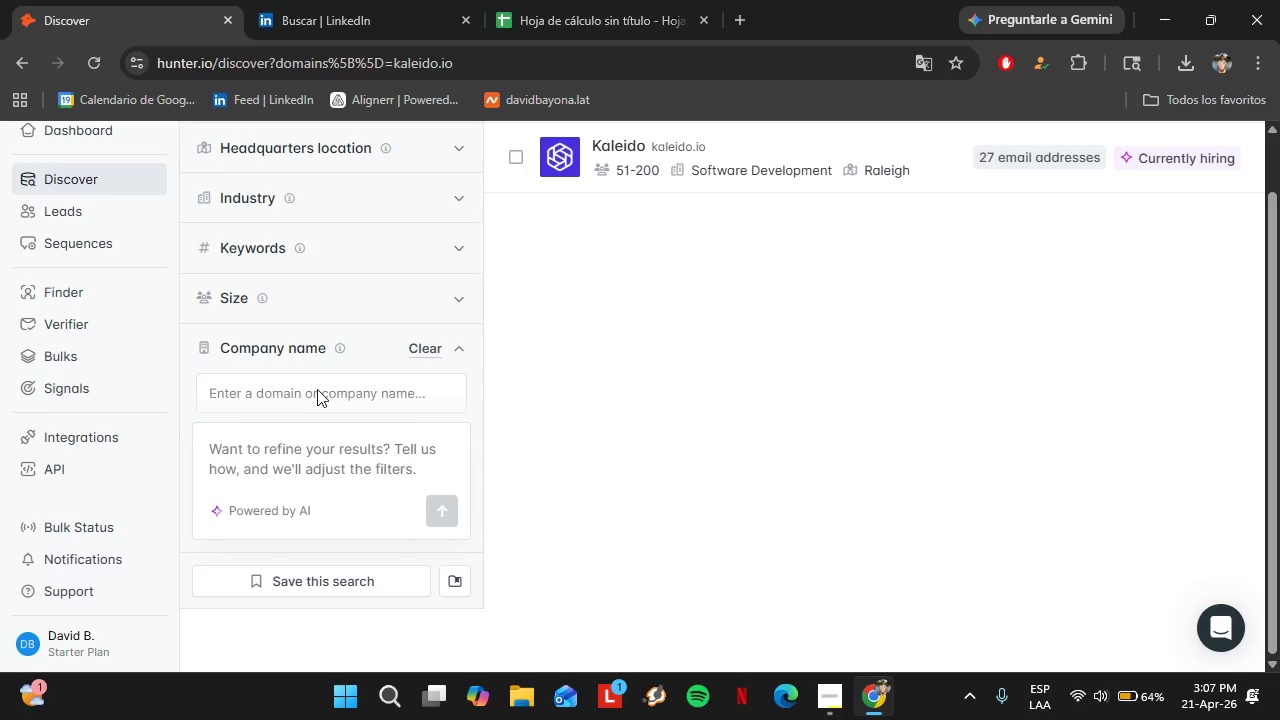 
wait(17.42)
 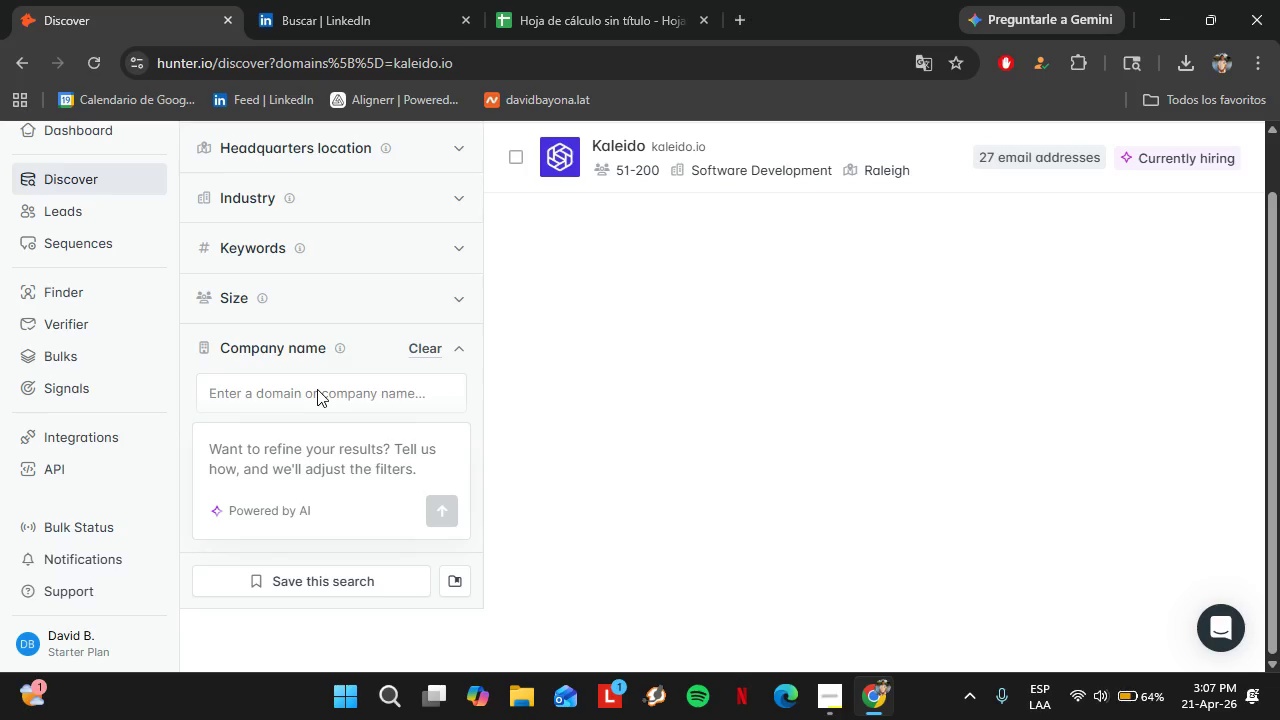 
left_click([646, 296])
 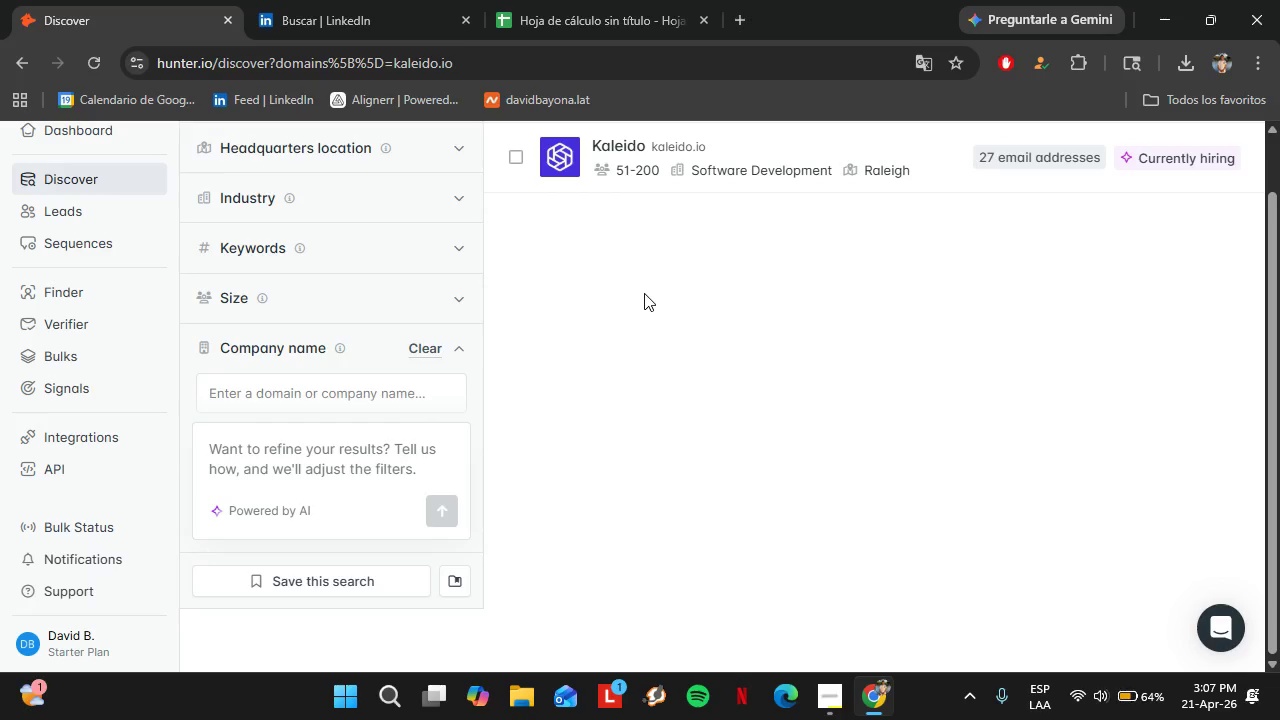 
wait(8.8)
 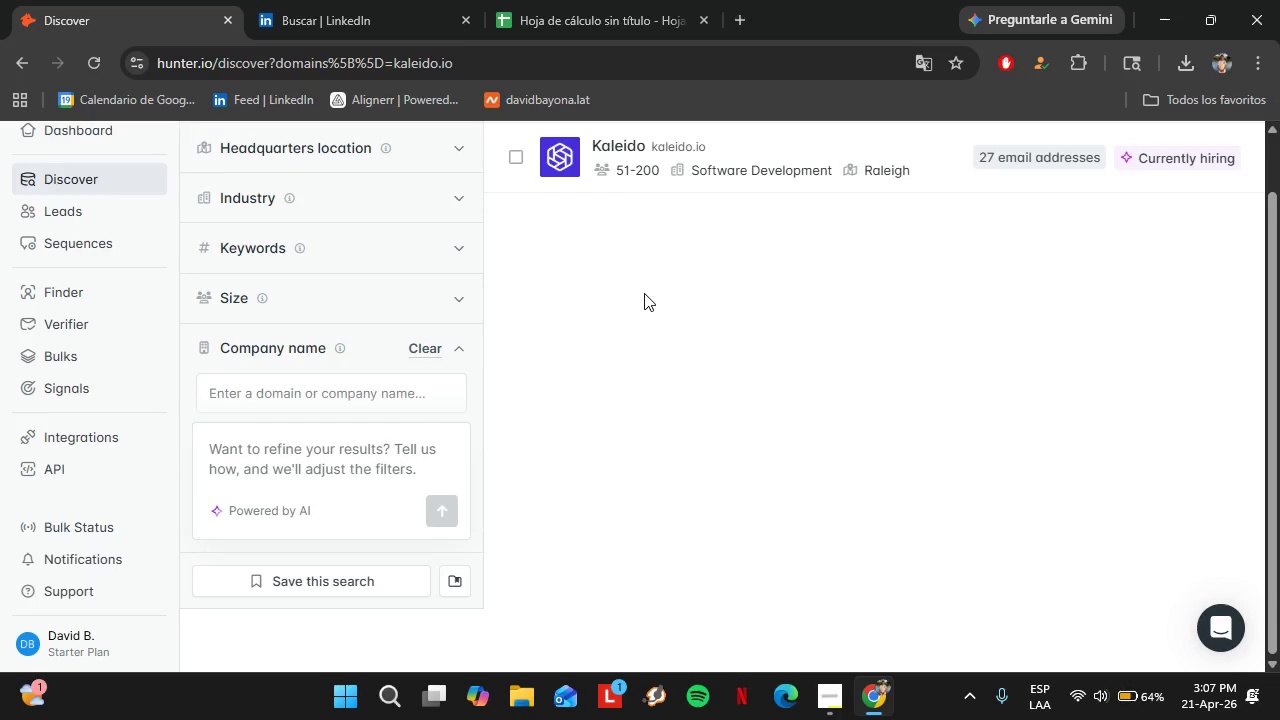 
double_click([331, 395])
 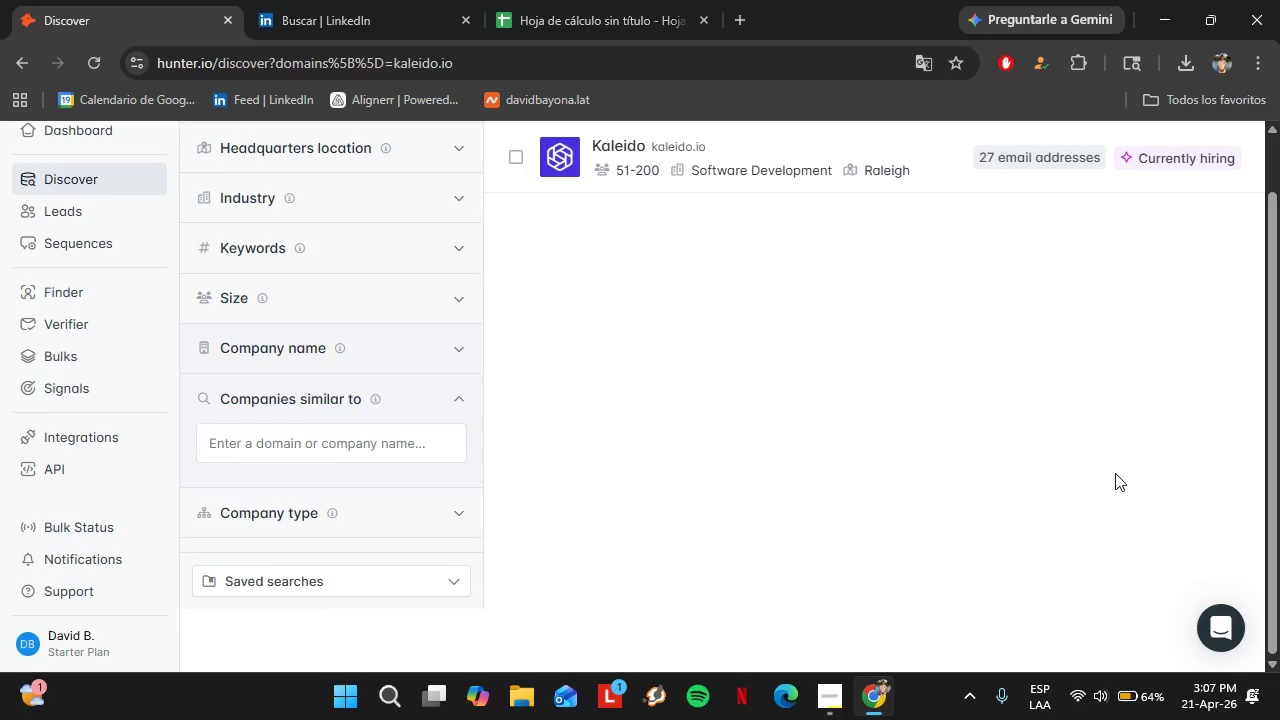 
mouse_move([817, 668])
 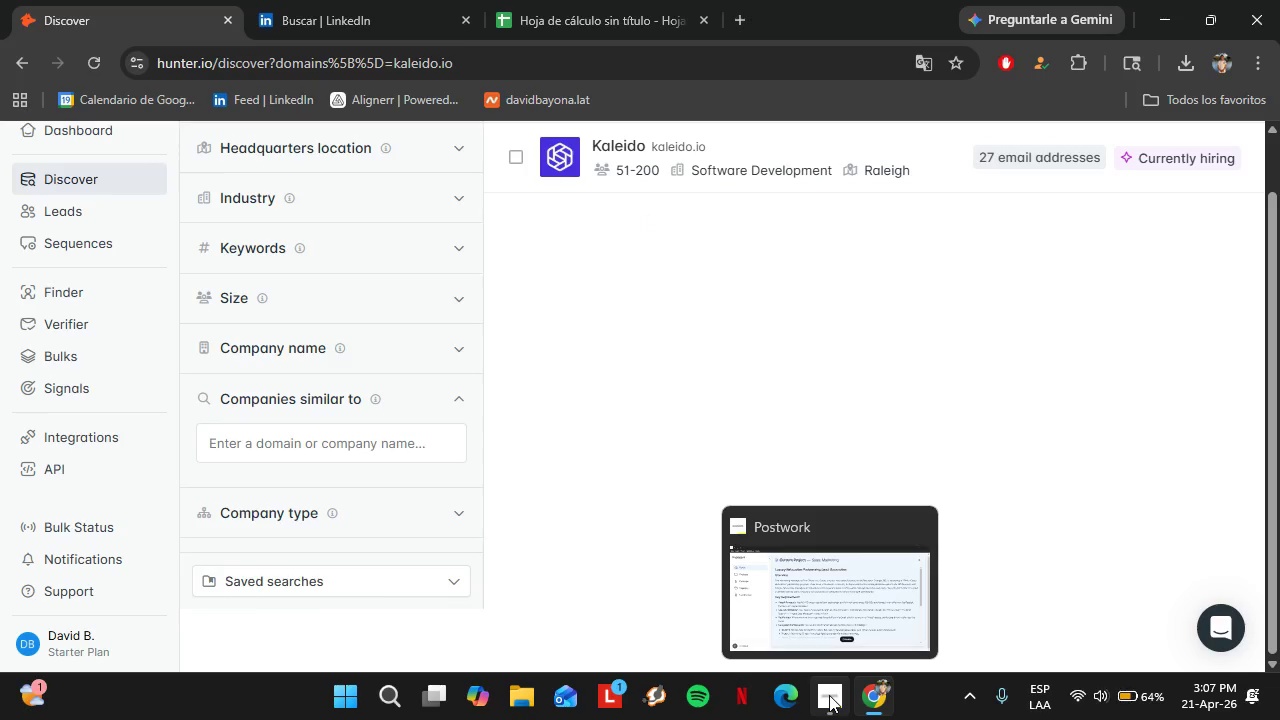 
wait(5.71)
 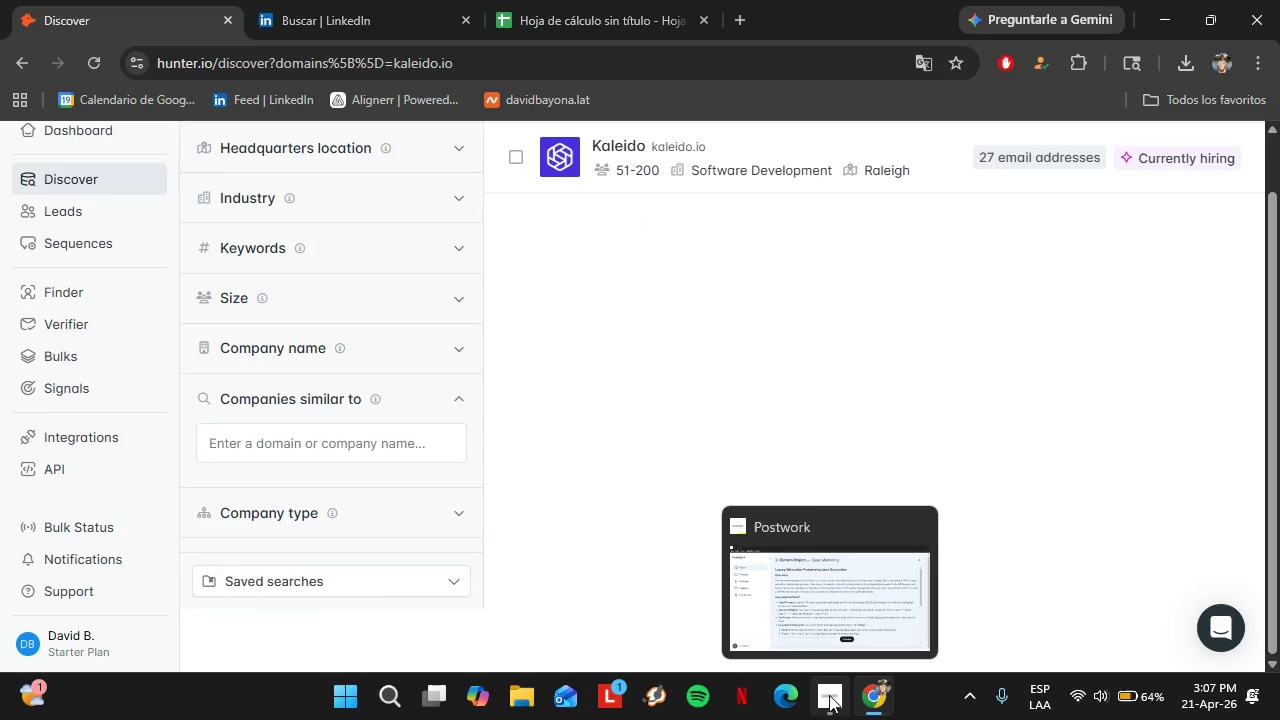 
double_click([338, 442])
 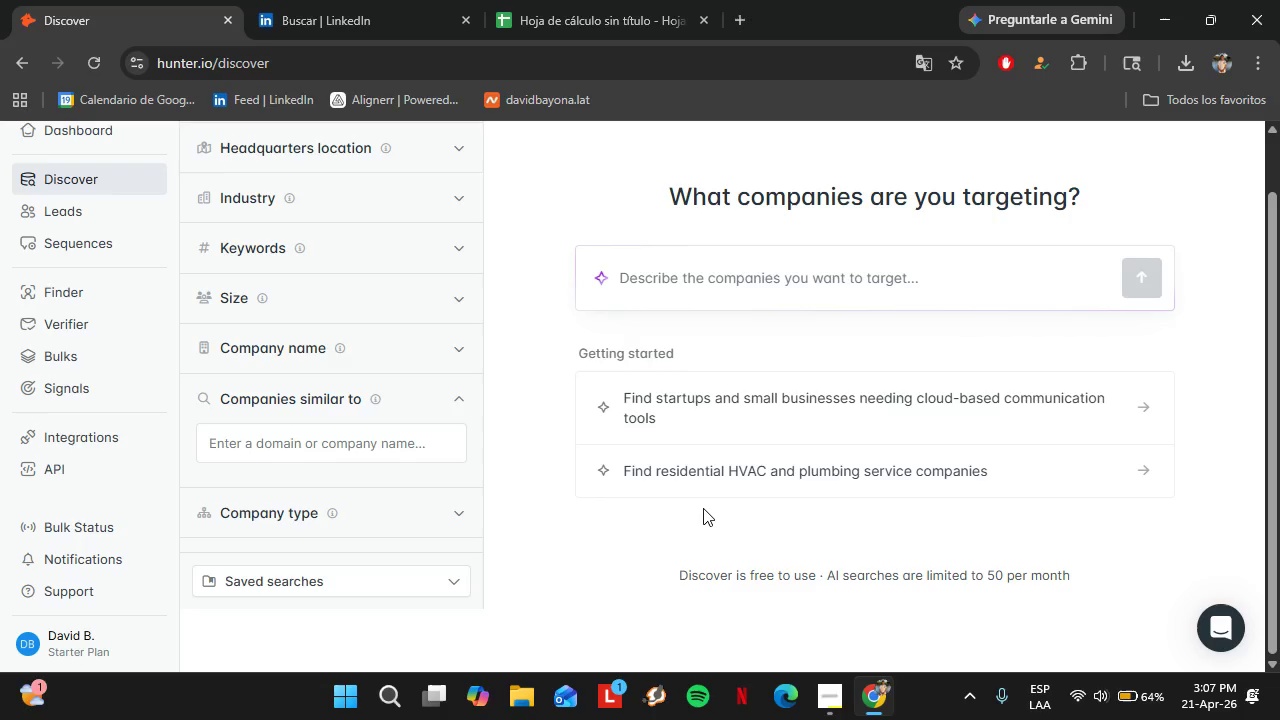 
wait(9.11)
 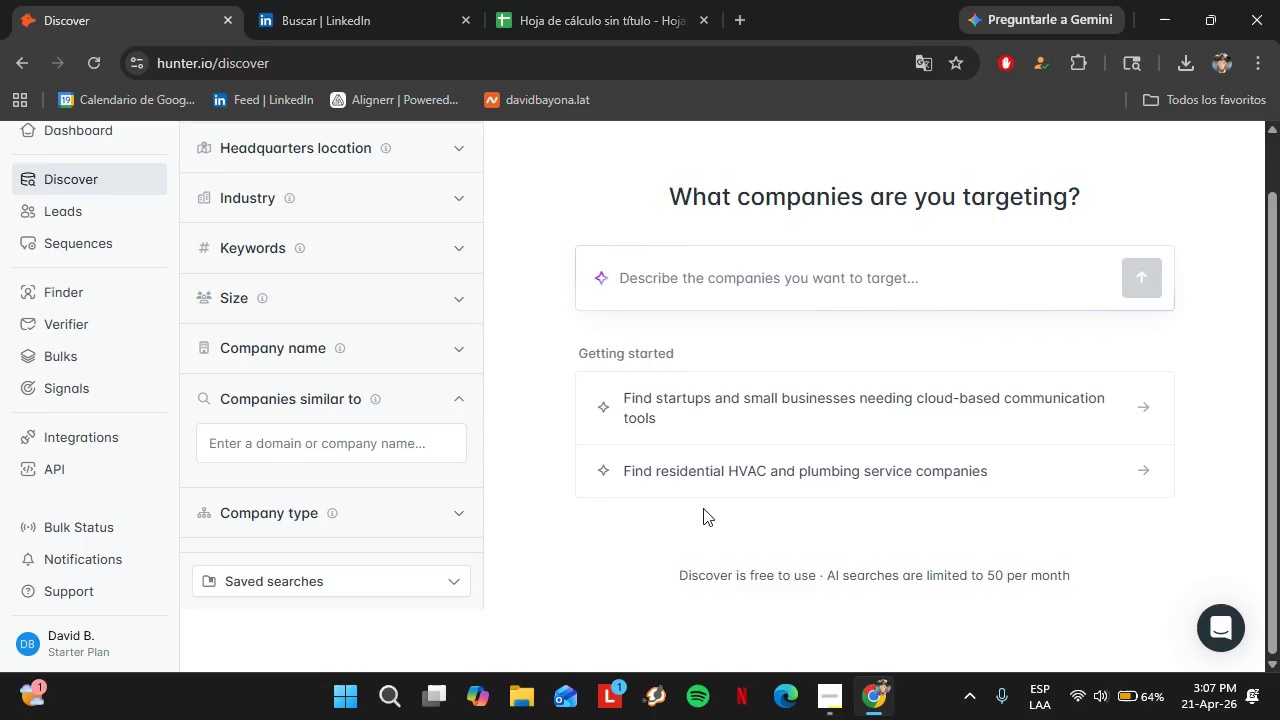 
left_click([403, 0])
 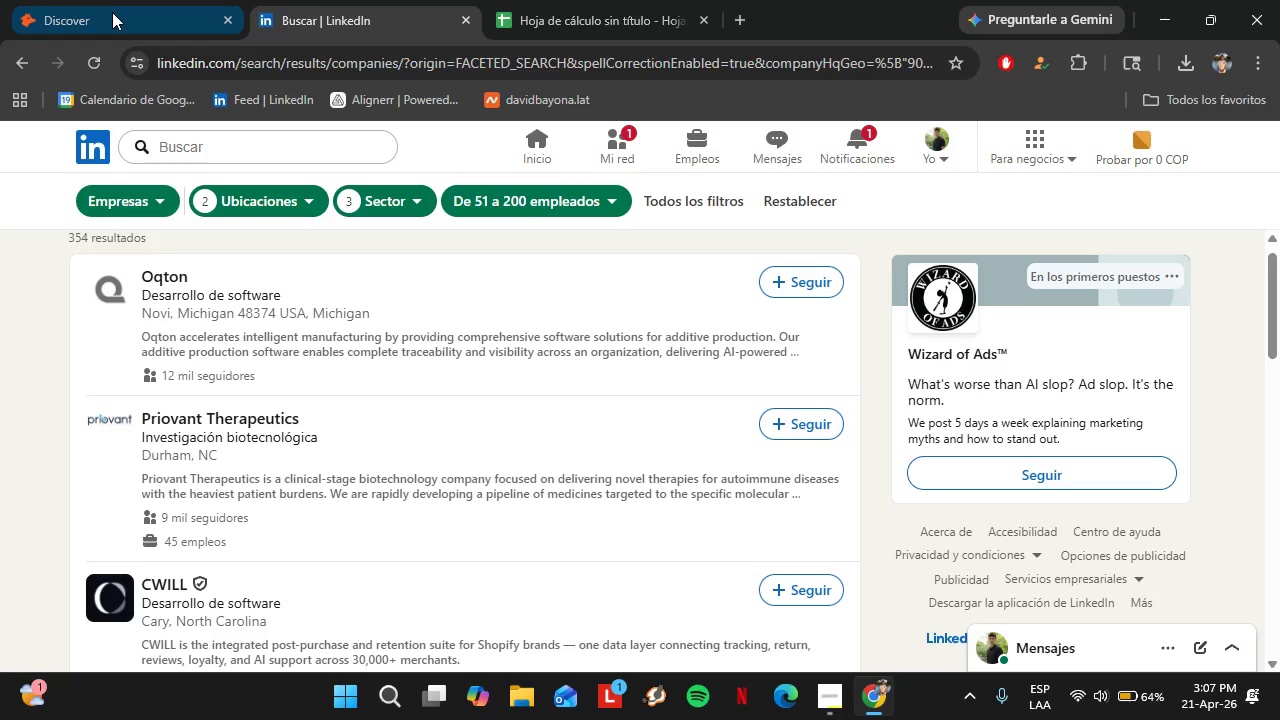 
left_click([112, 12])
 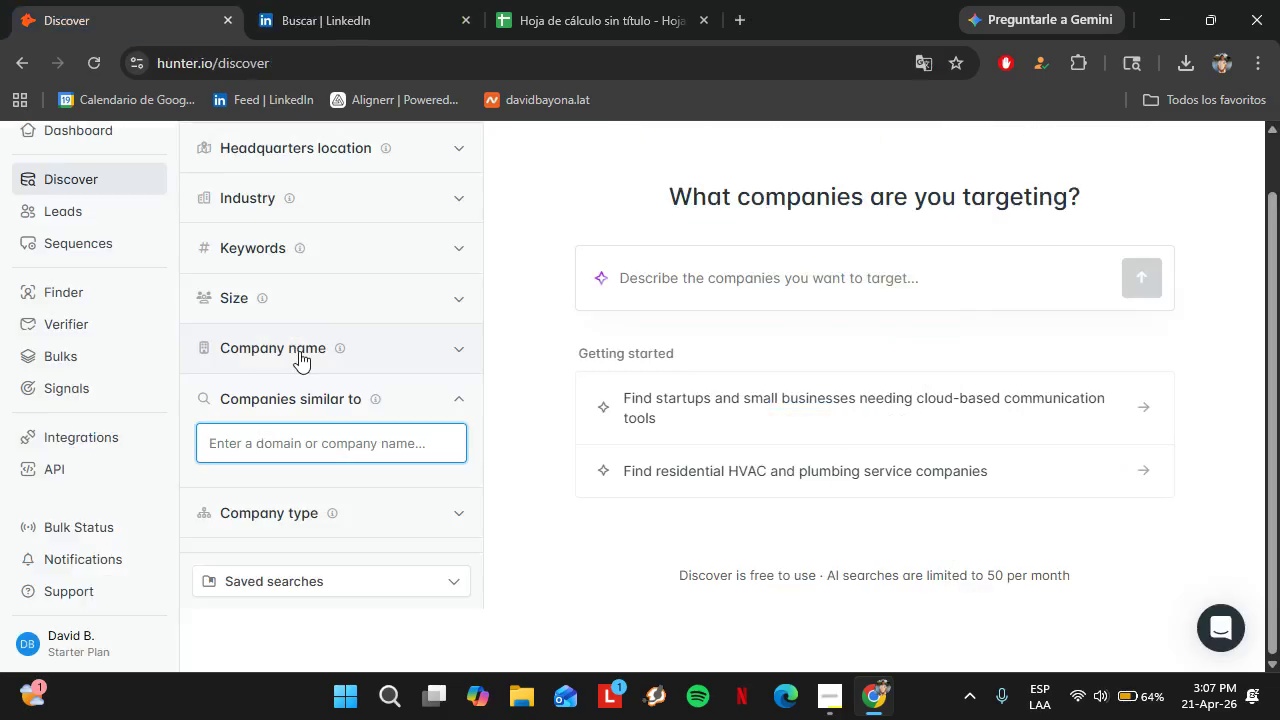 
type(oqton)
 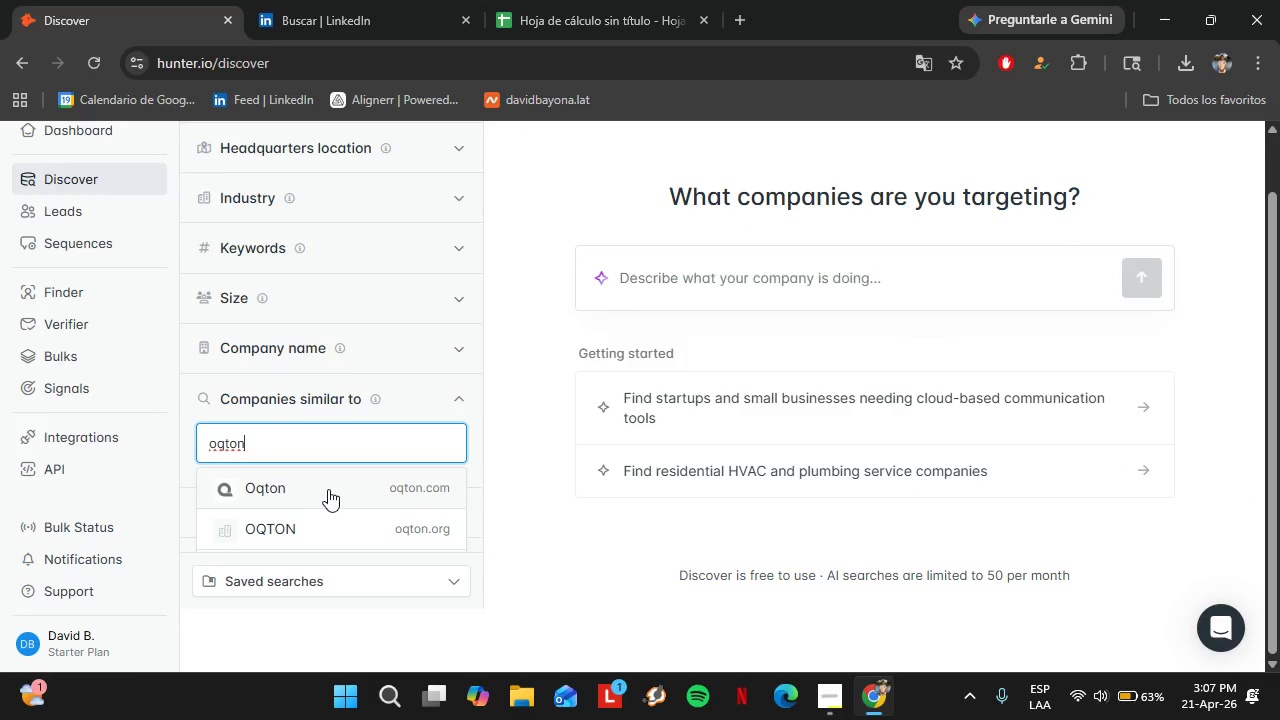 
left_click([328, 488])
 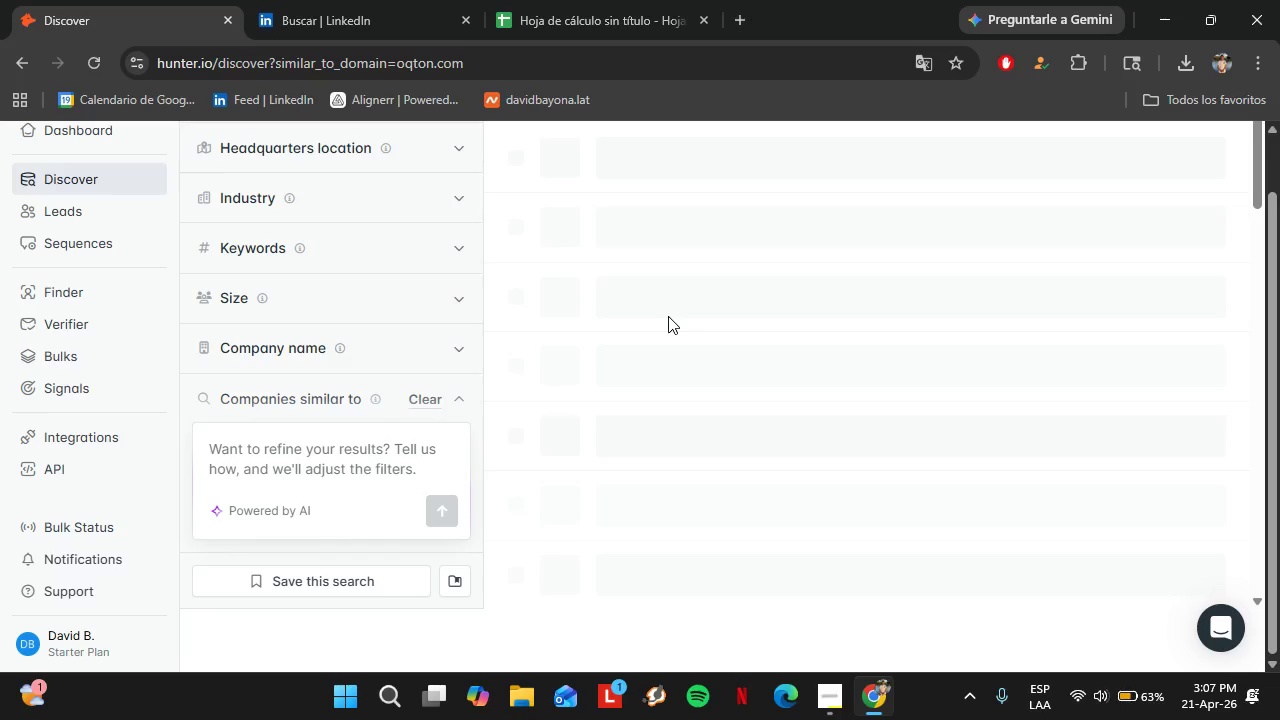 
wait(19.59)
 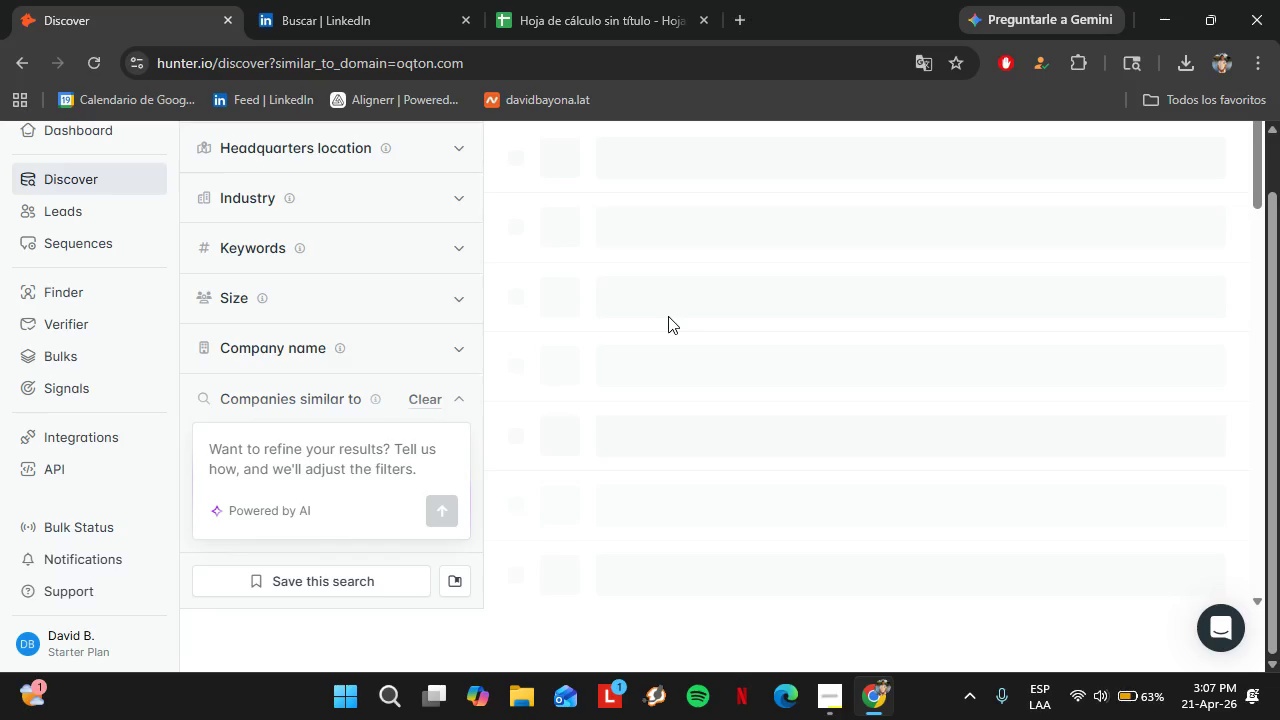 
scroll: coordinate [424, 399], scroll_direction: down, amount: 2.0
 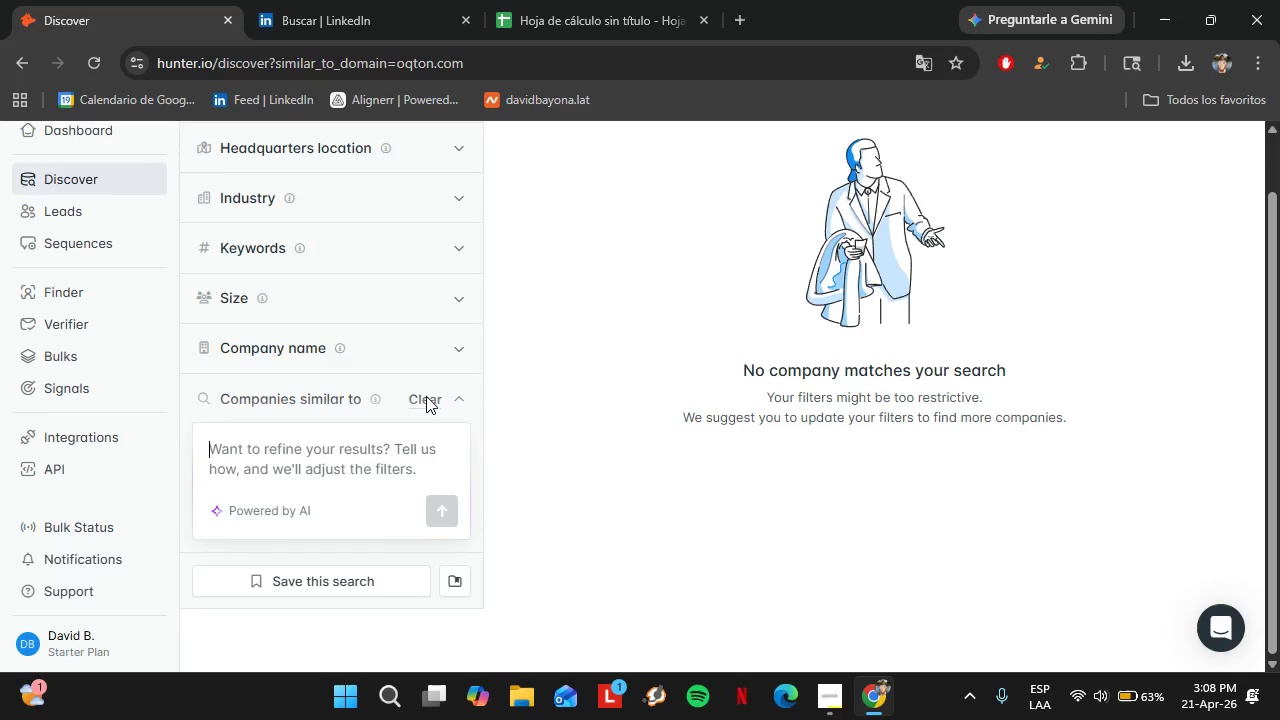 
left_click([426, 396])
 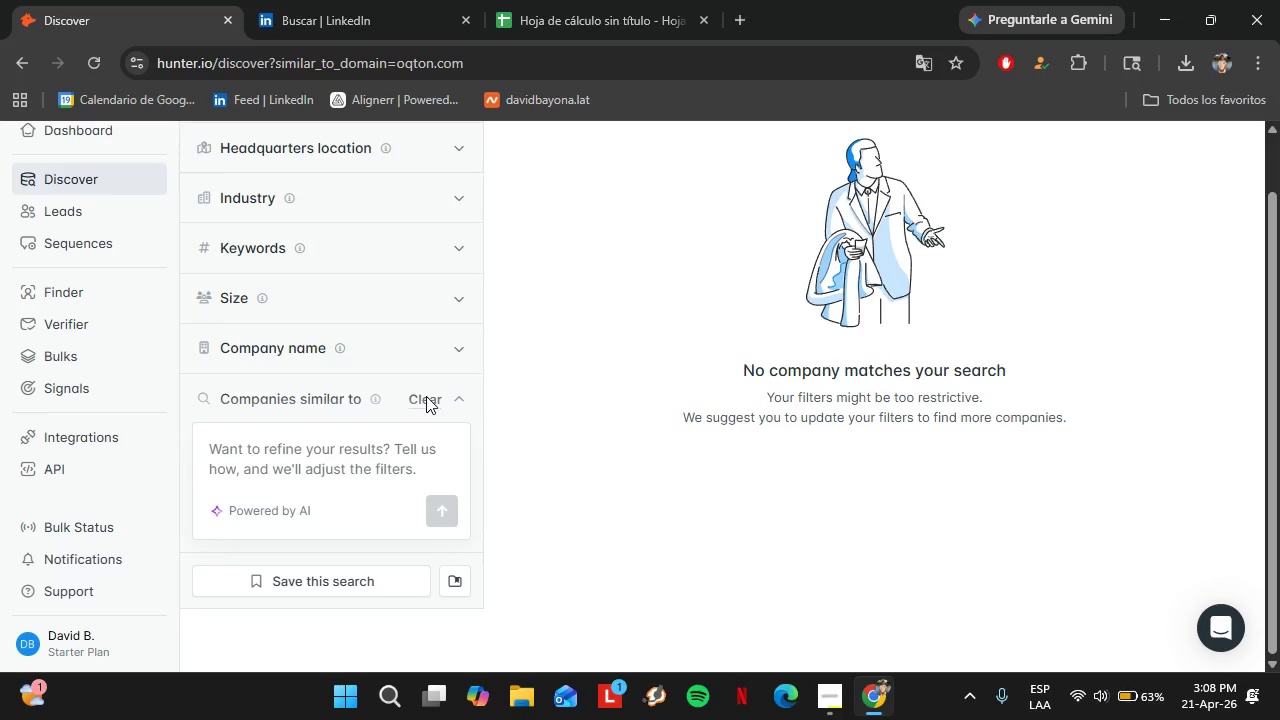 
left_click([422, 399])
 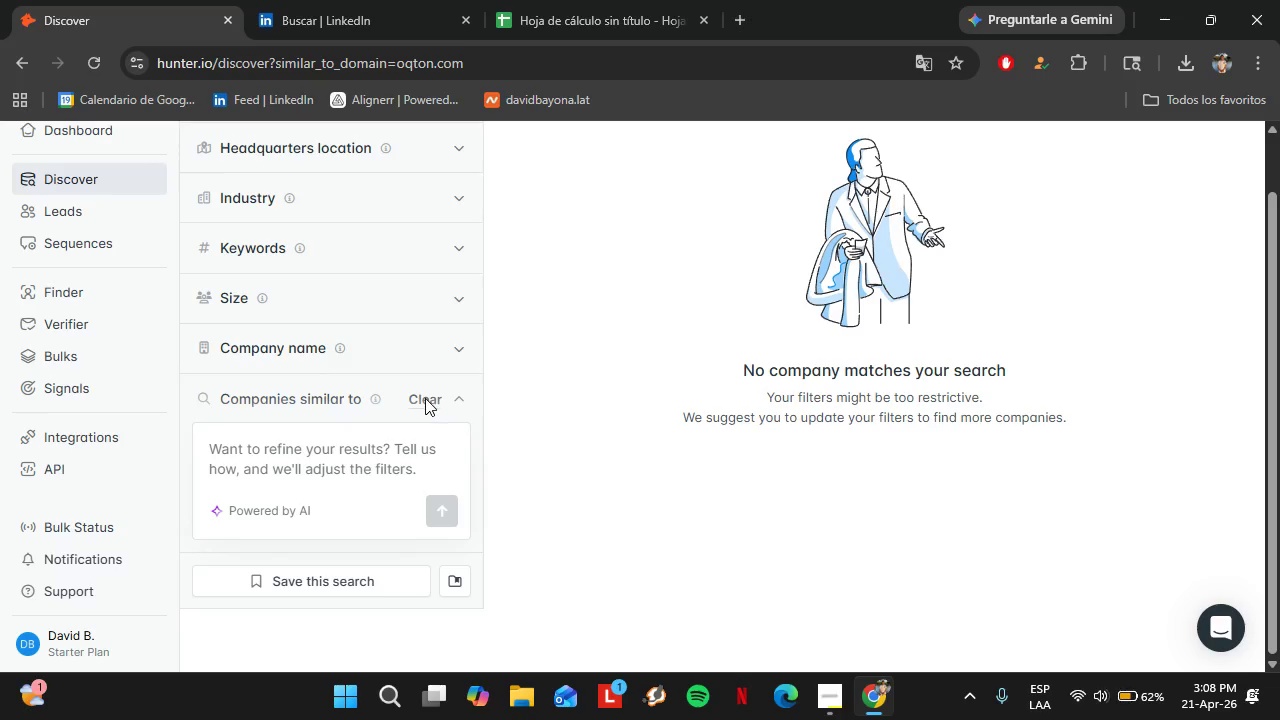 
left_click([425, 398])
 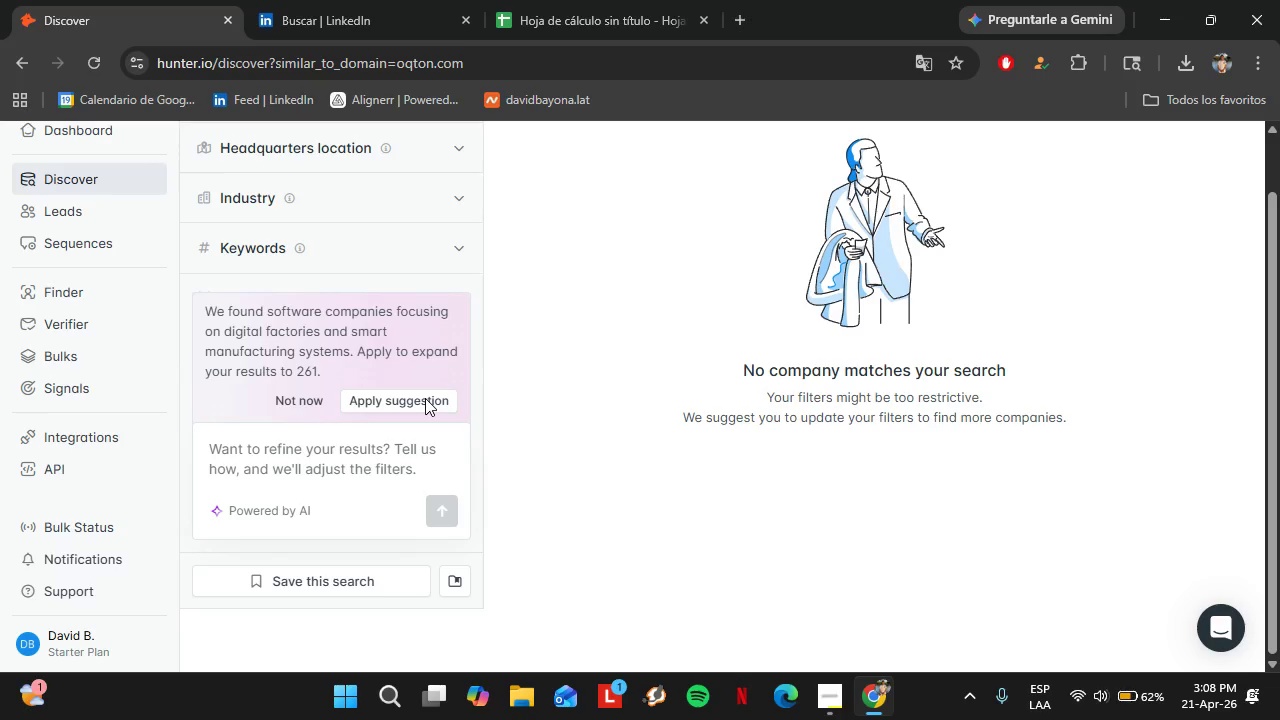 
wait(15.02)
 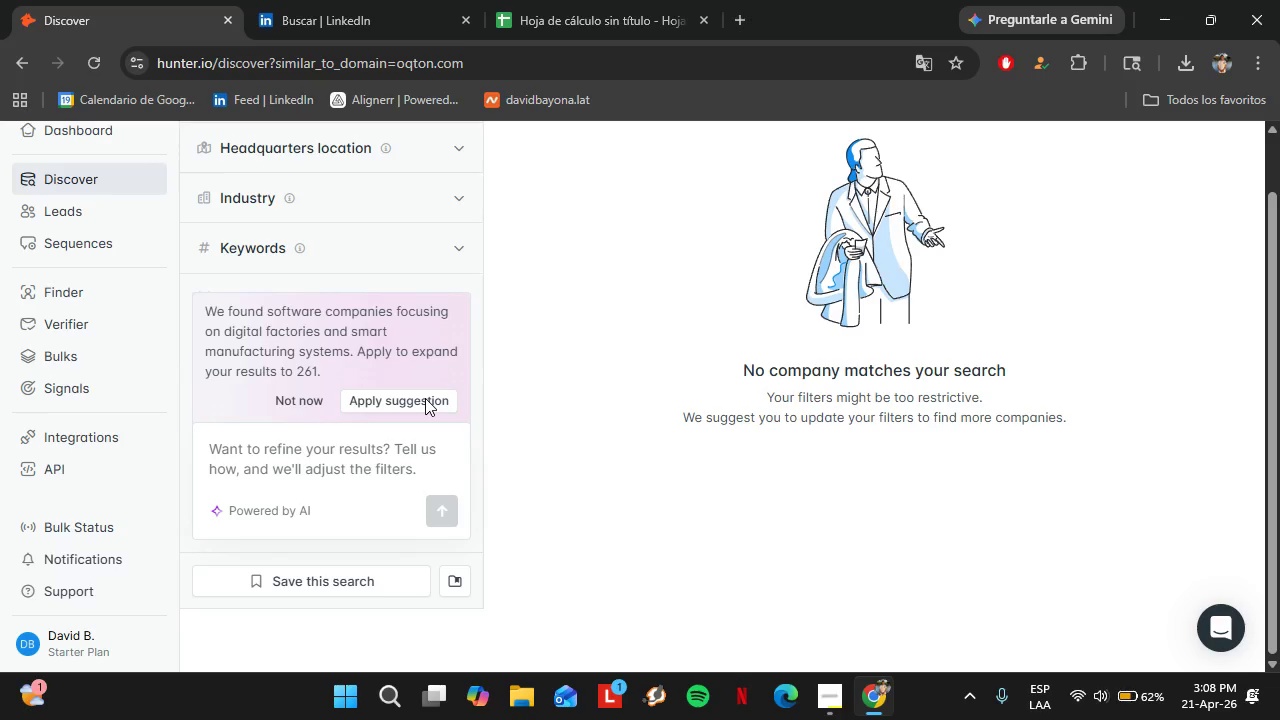 
left_click([300, 398])
 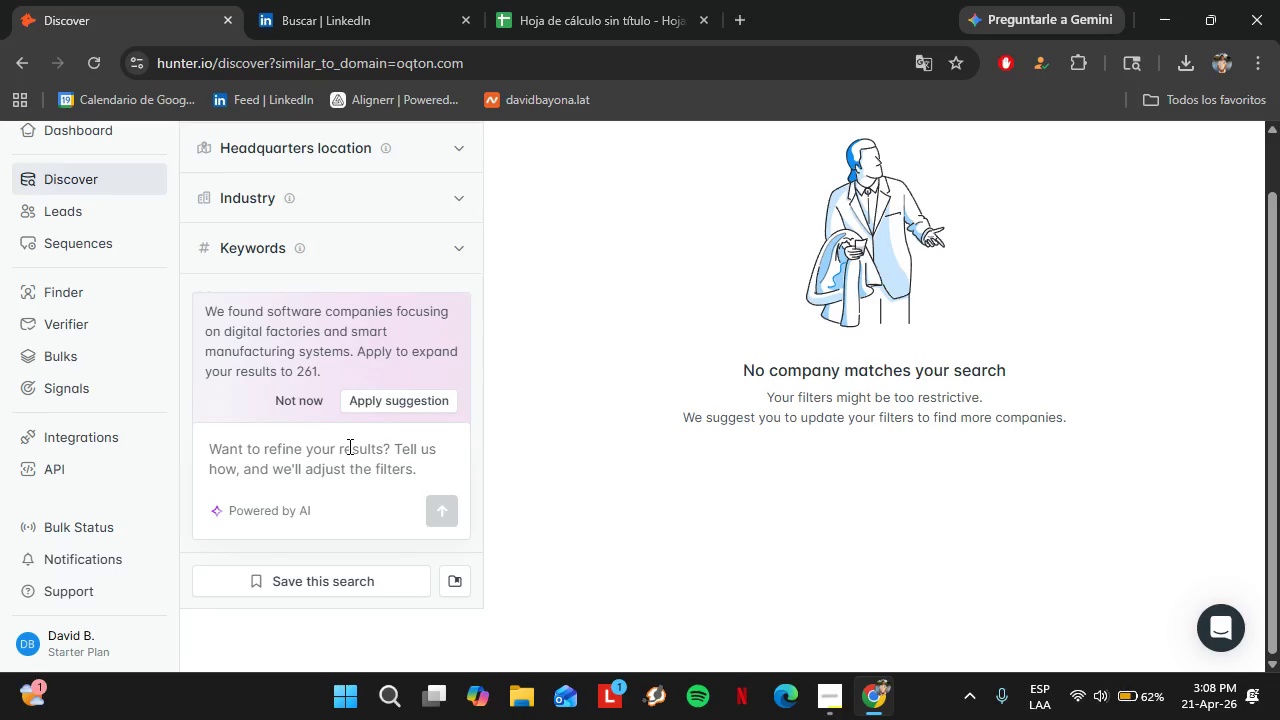 
scroll: coordinate [331, 390], scroll_direction: down, amount: 2.0
 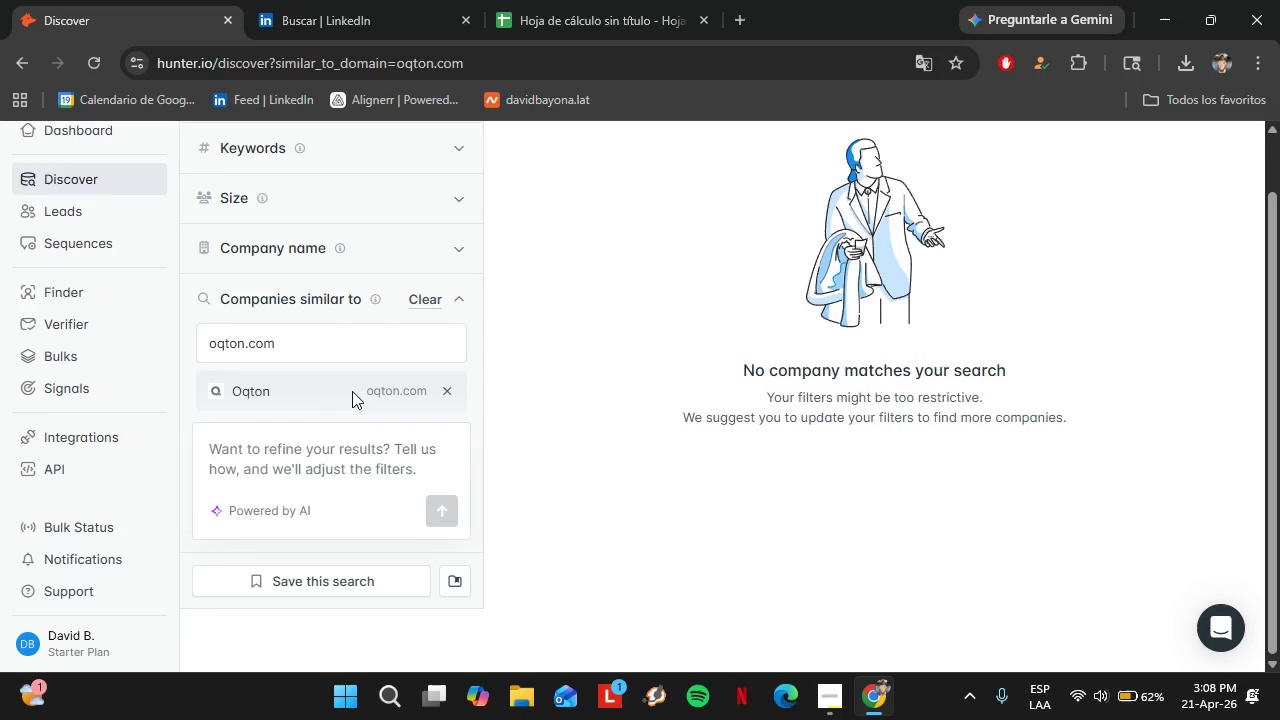 
wait(5.61)
 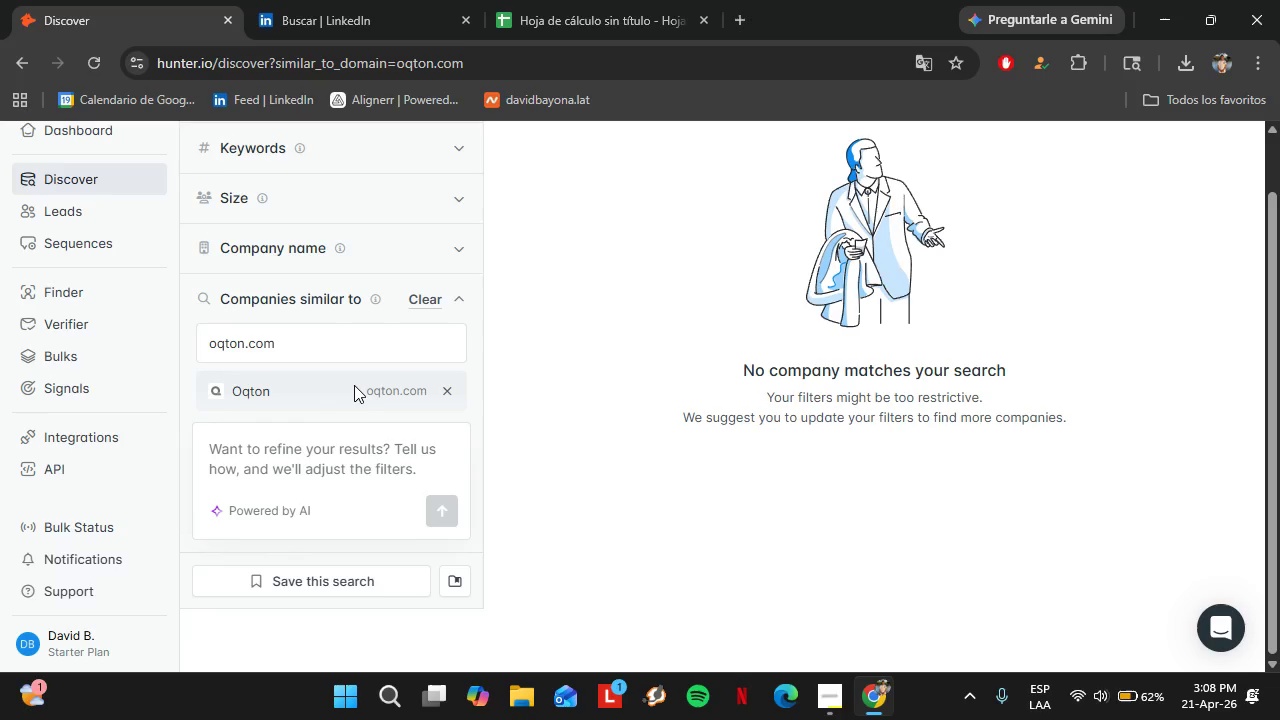 
left_click([287, 388])
 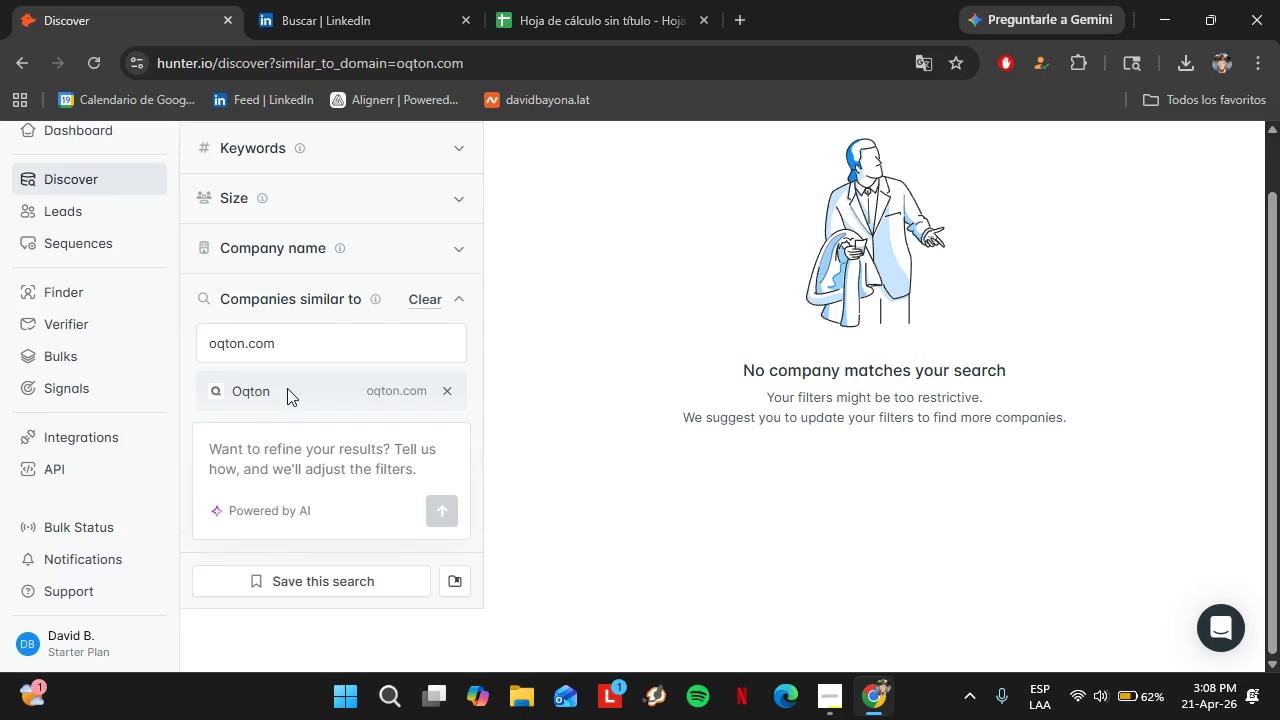 
wait(21.47)
 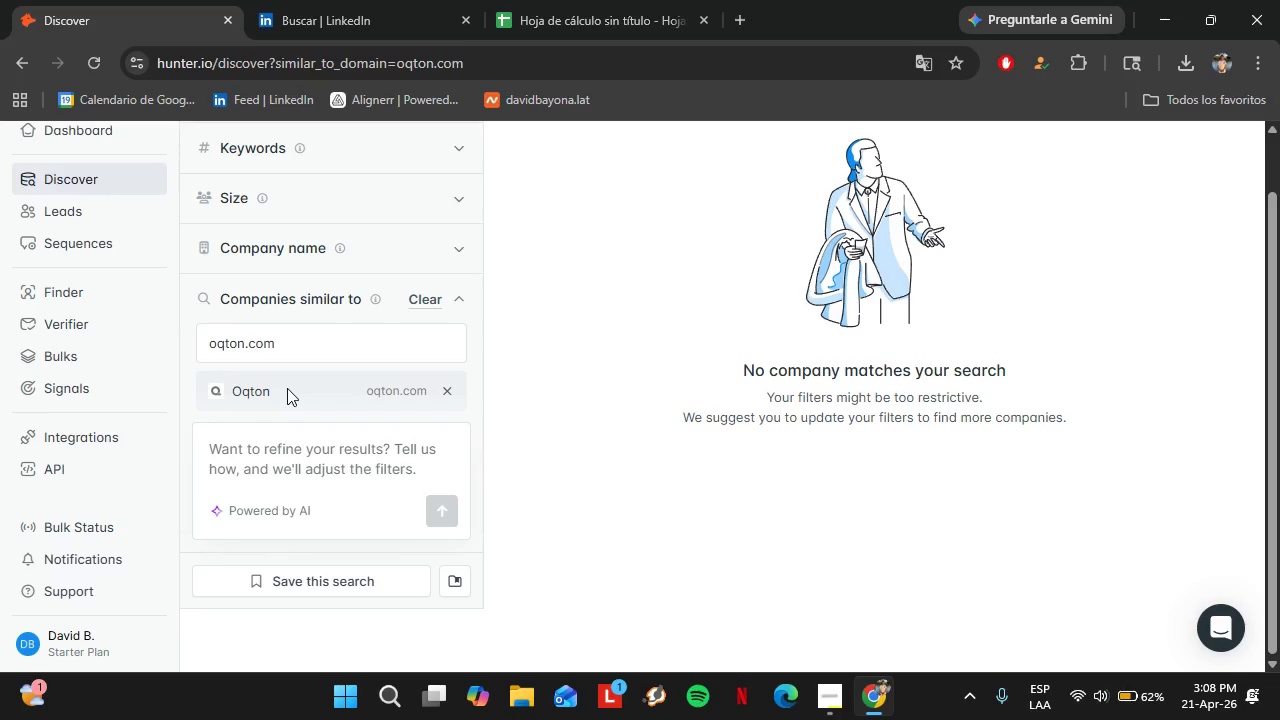 
scroll: coordinate [327, 406], scroll_direction: down, amount: 2.0
 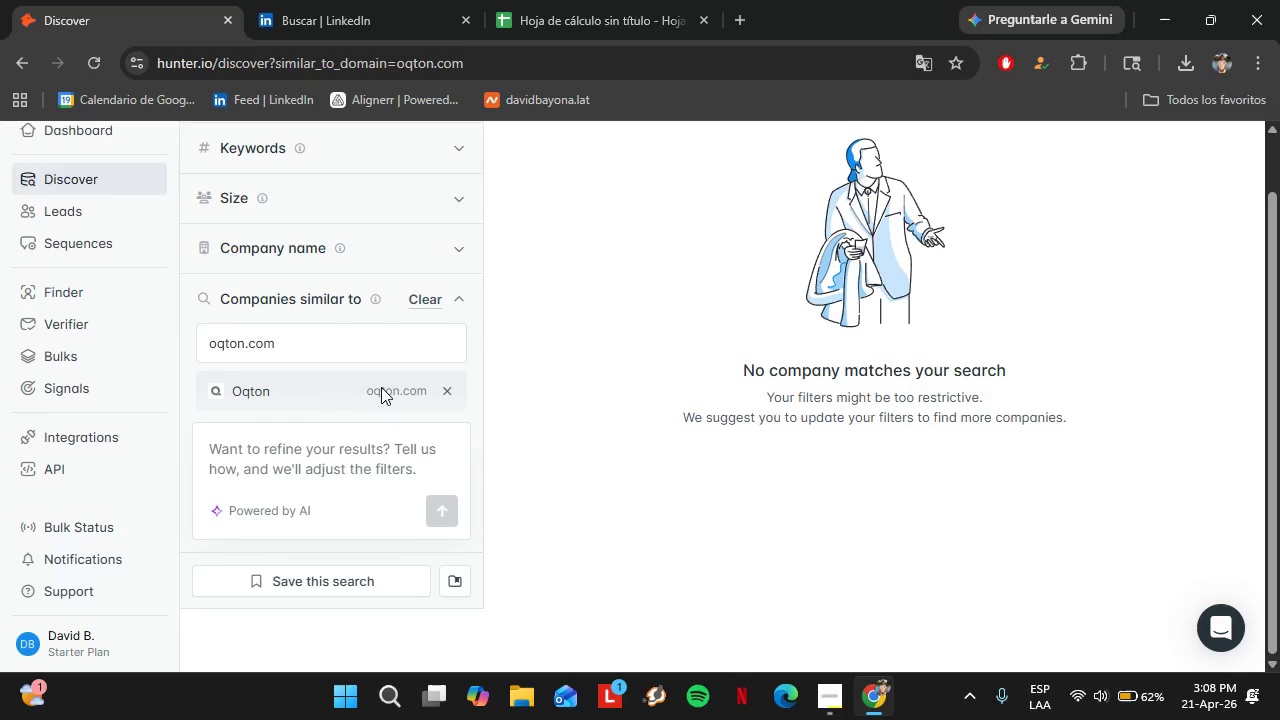 
left_click([381, 387])
 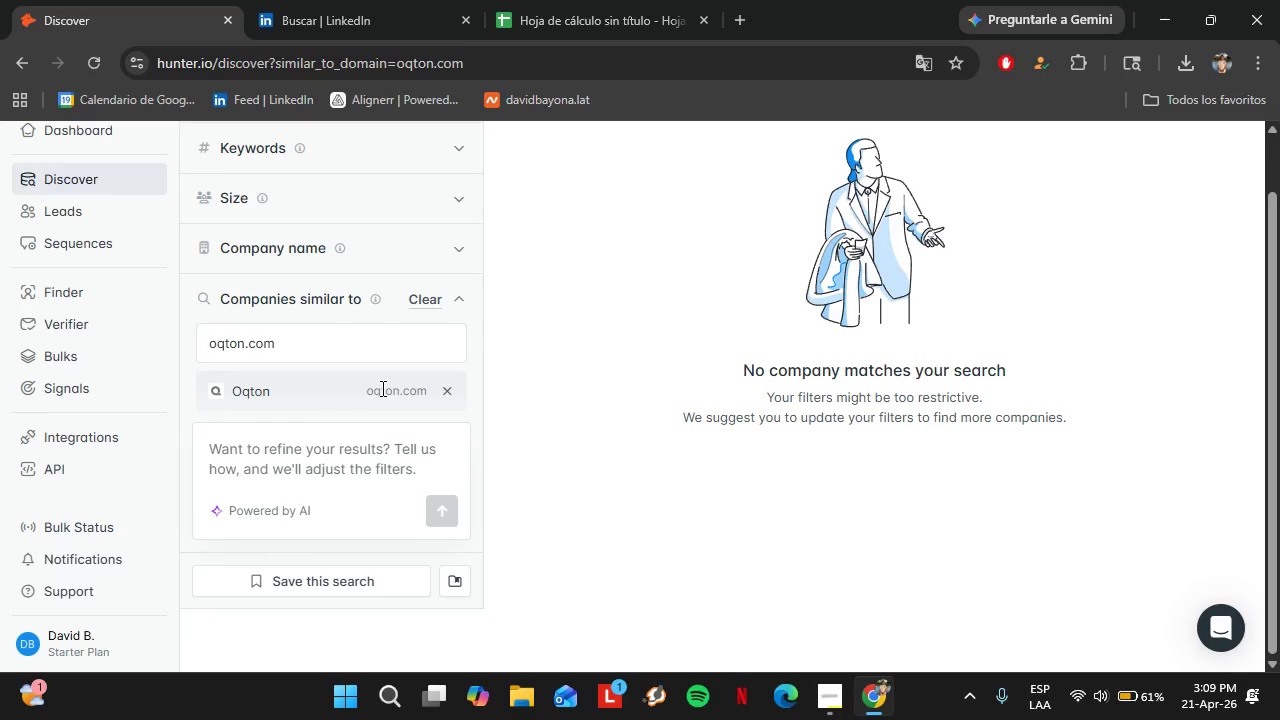 
wait(14.34)
 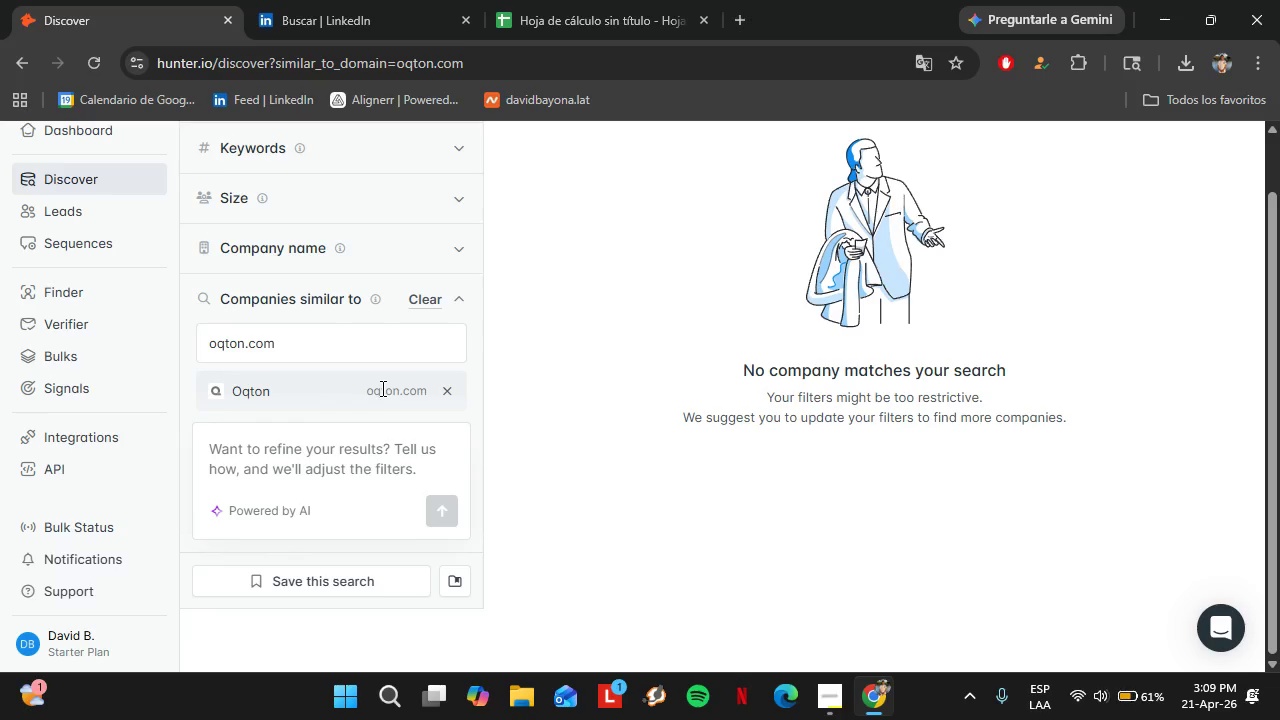 
left_click([293, 388])
 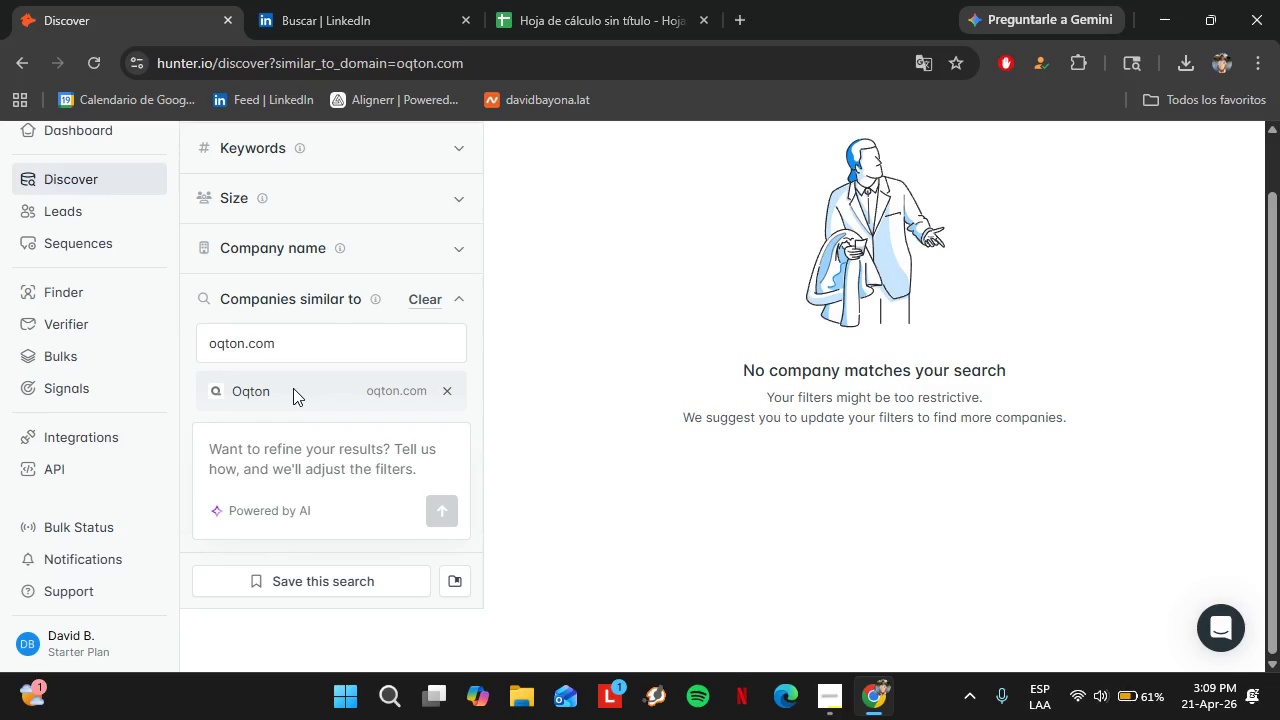 
wait(6.03)
 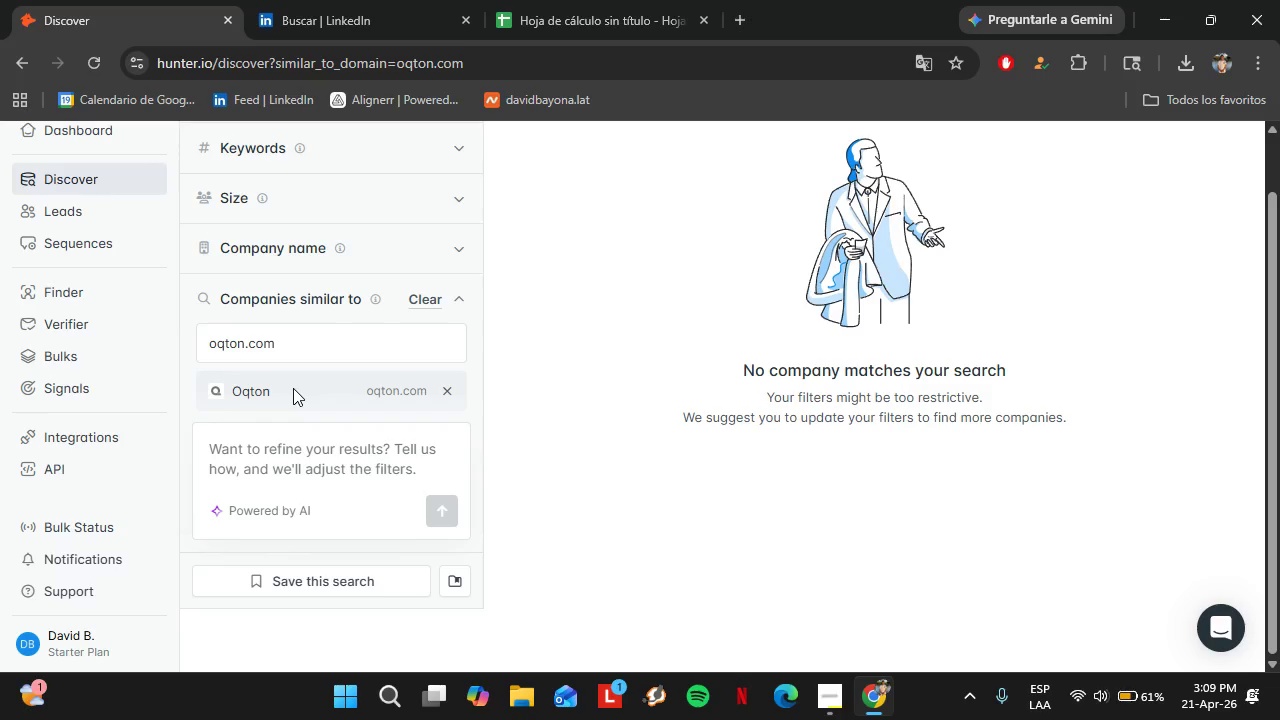 
scroll: coordinate [906, 353], scroll_direction: up, amount: 3.0
 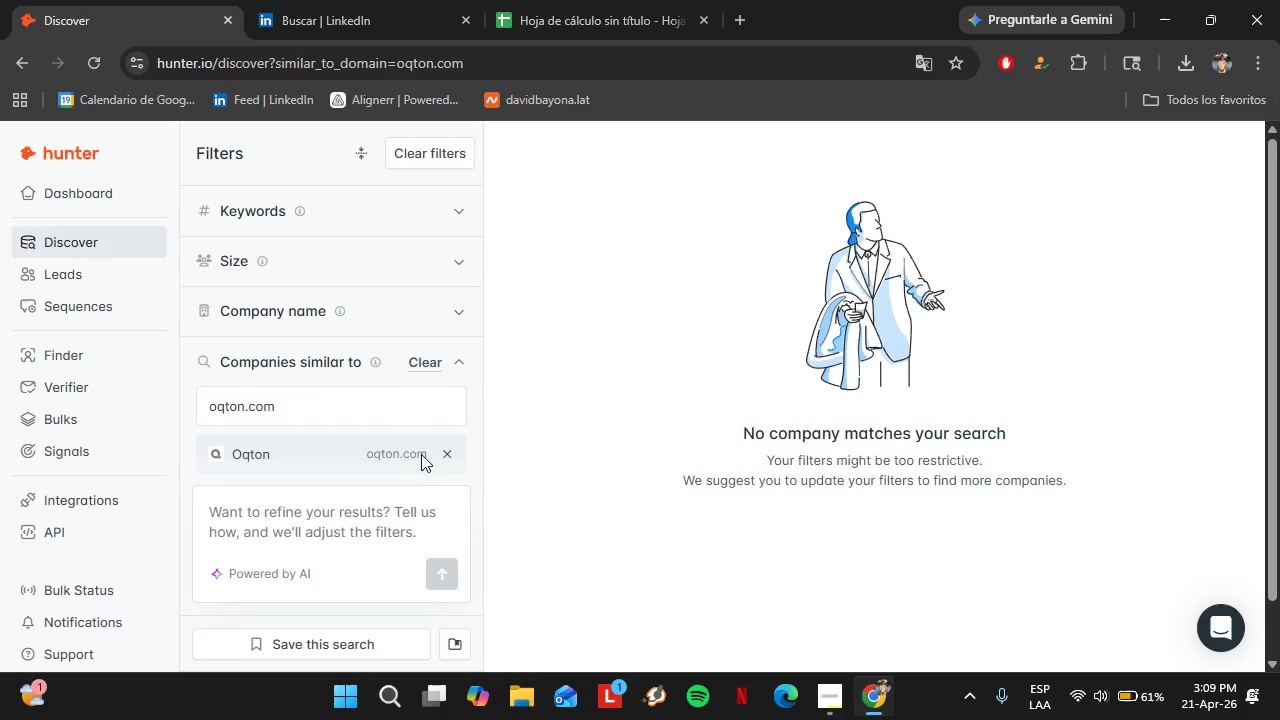 
double_click([413, 454])
 